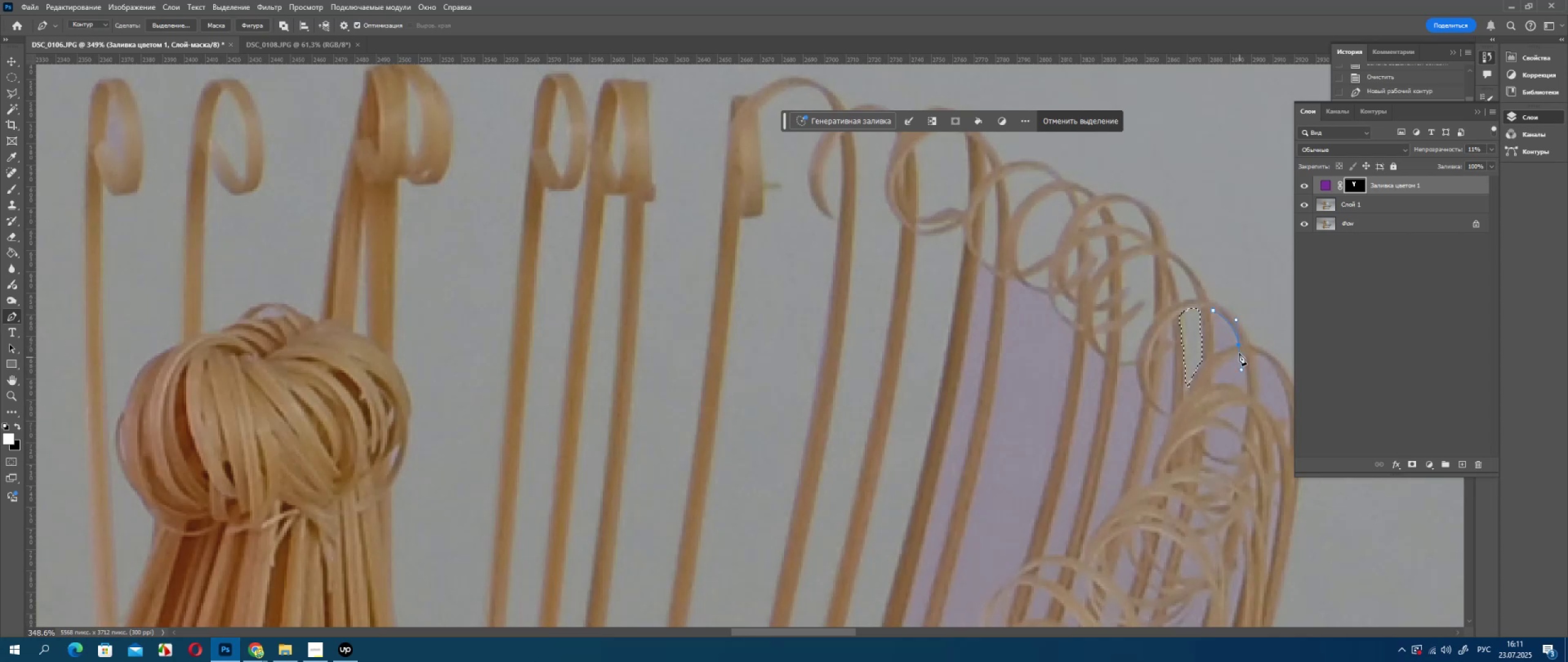 
hold_key(key=AltLeft, duration=0.57)
left_click([1238, 344])
 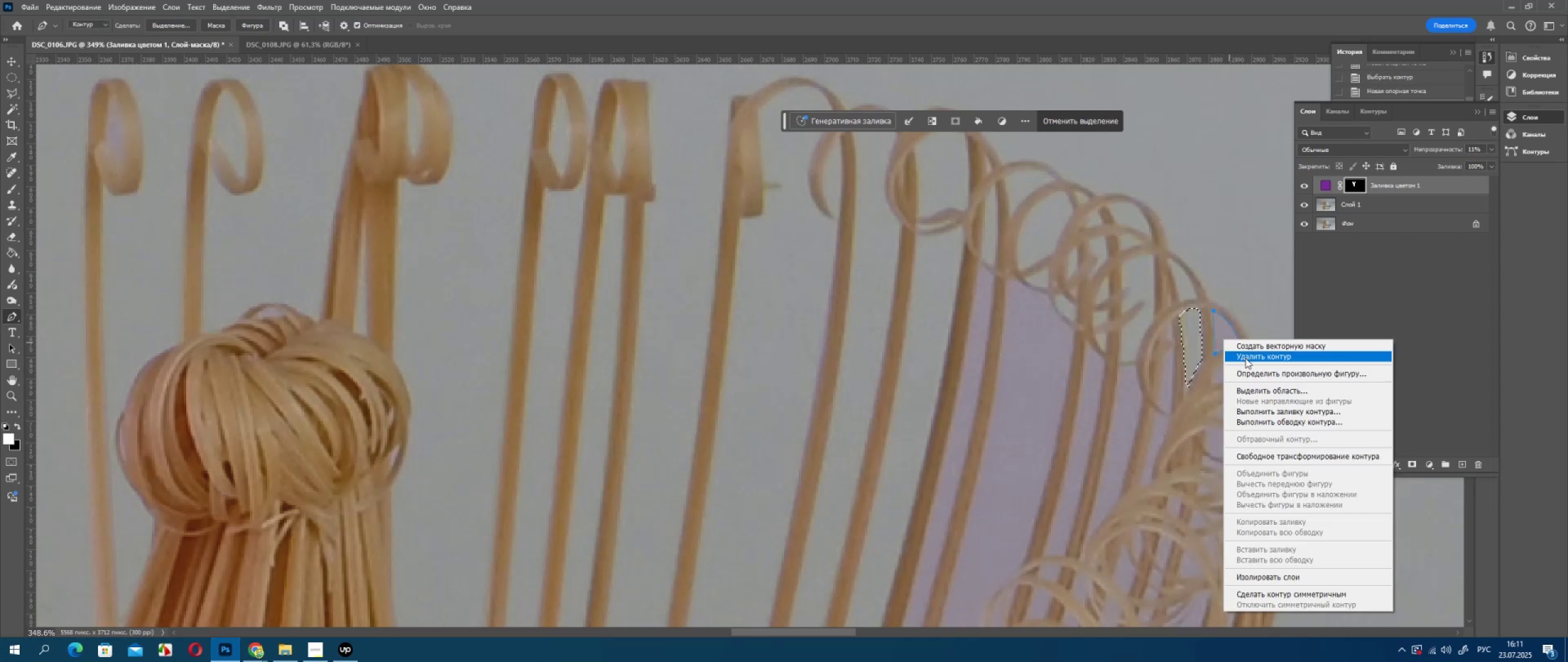 
left_click([1261, 389])
 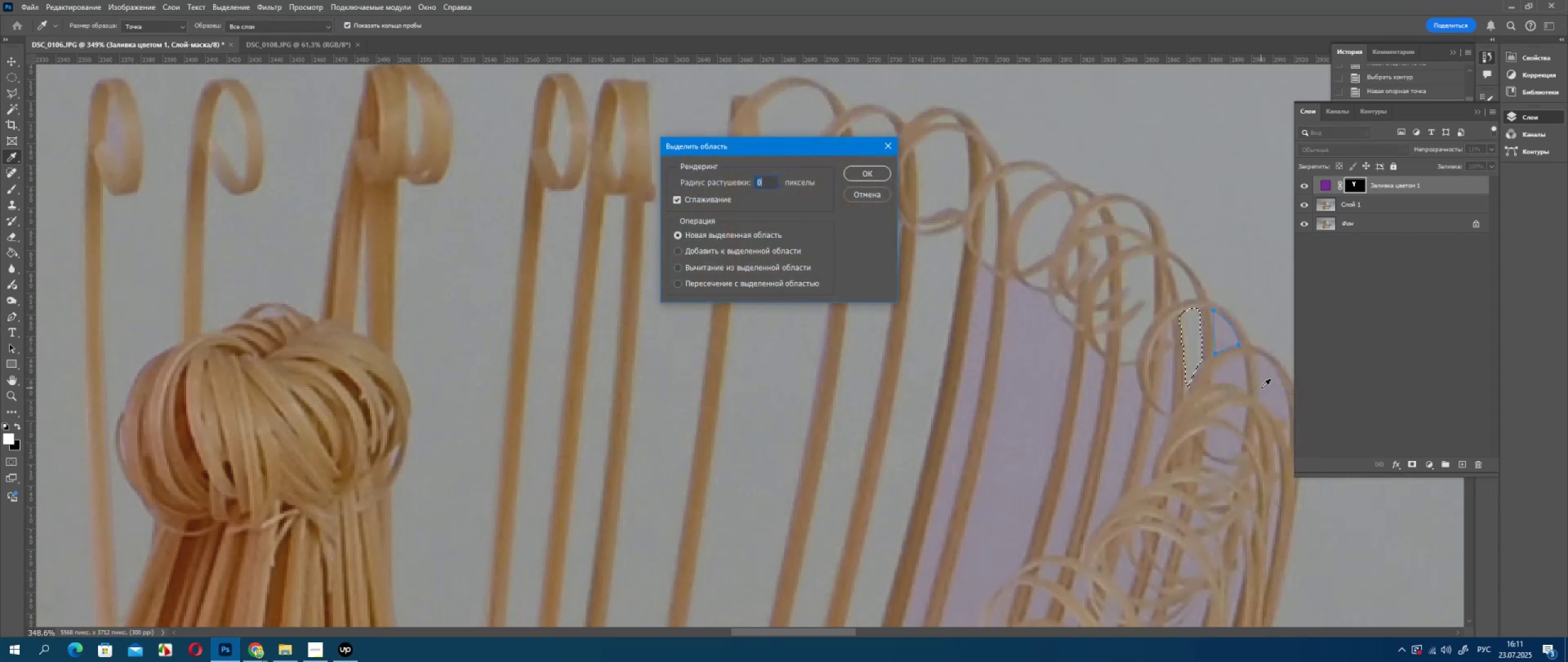 
key(Delete)
 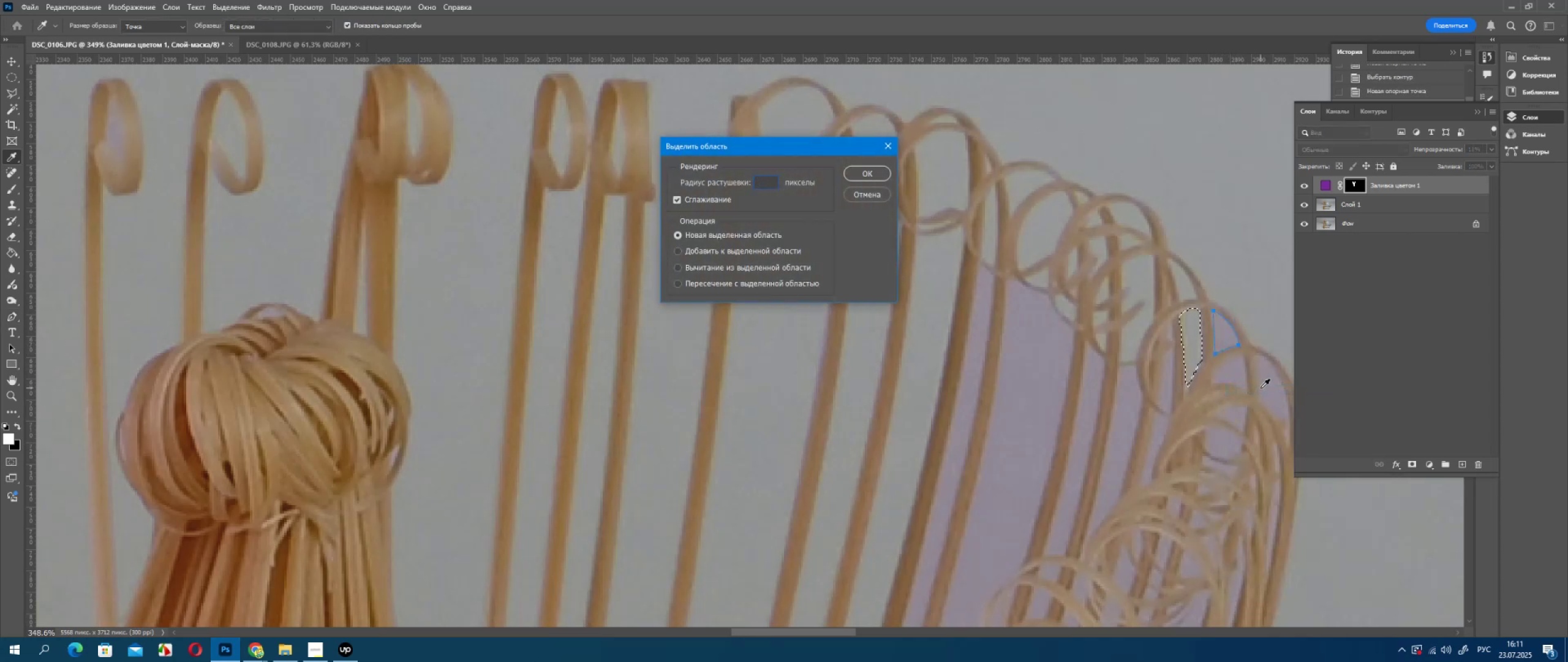 
key(Numpad0)
 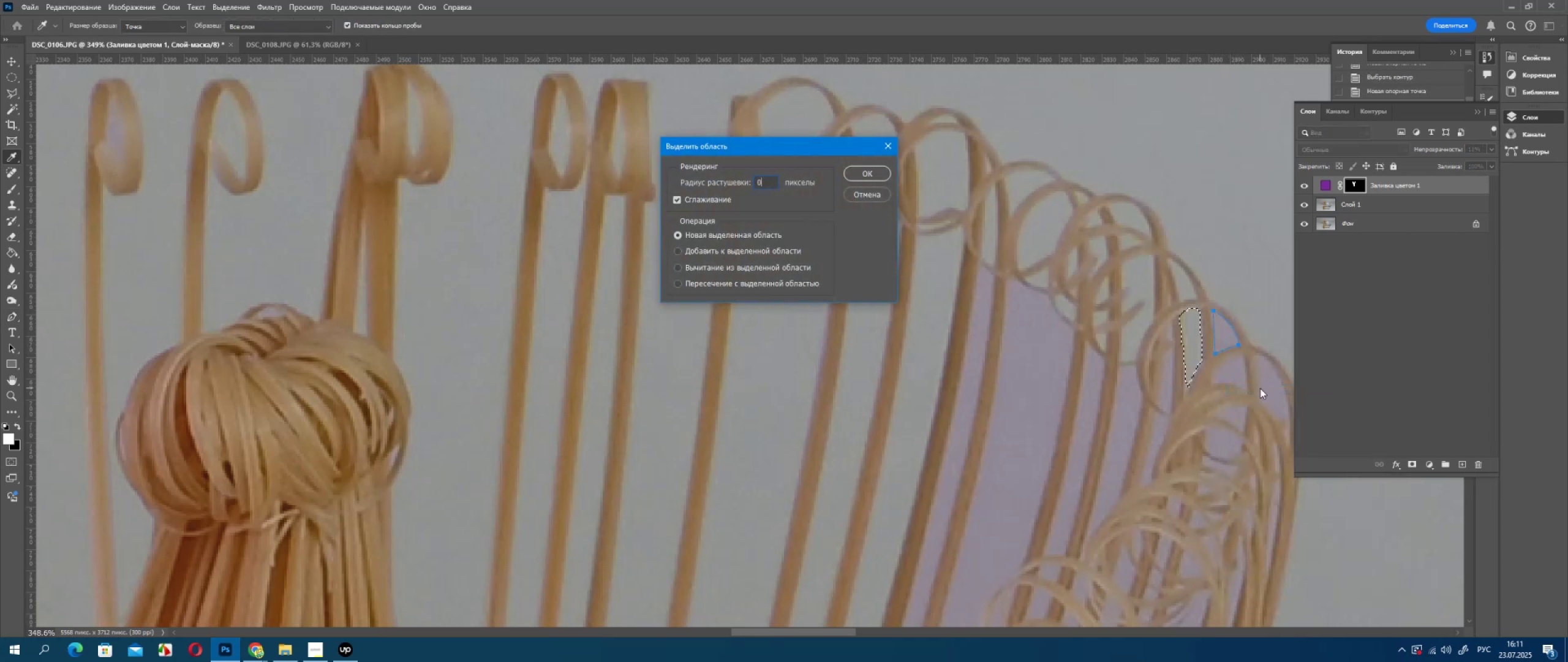 
key(Enter)
 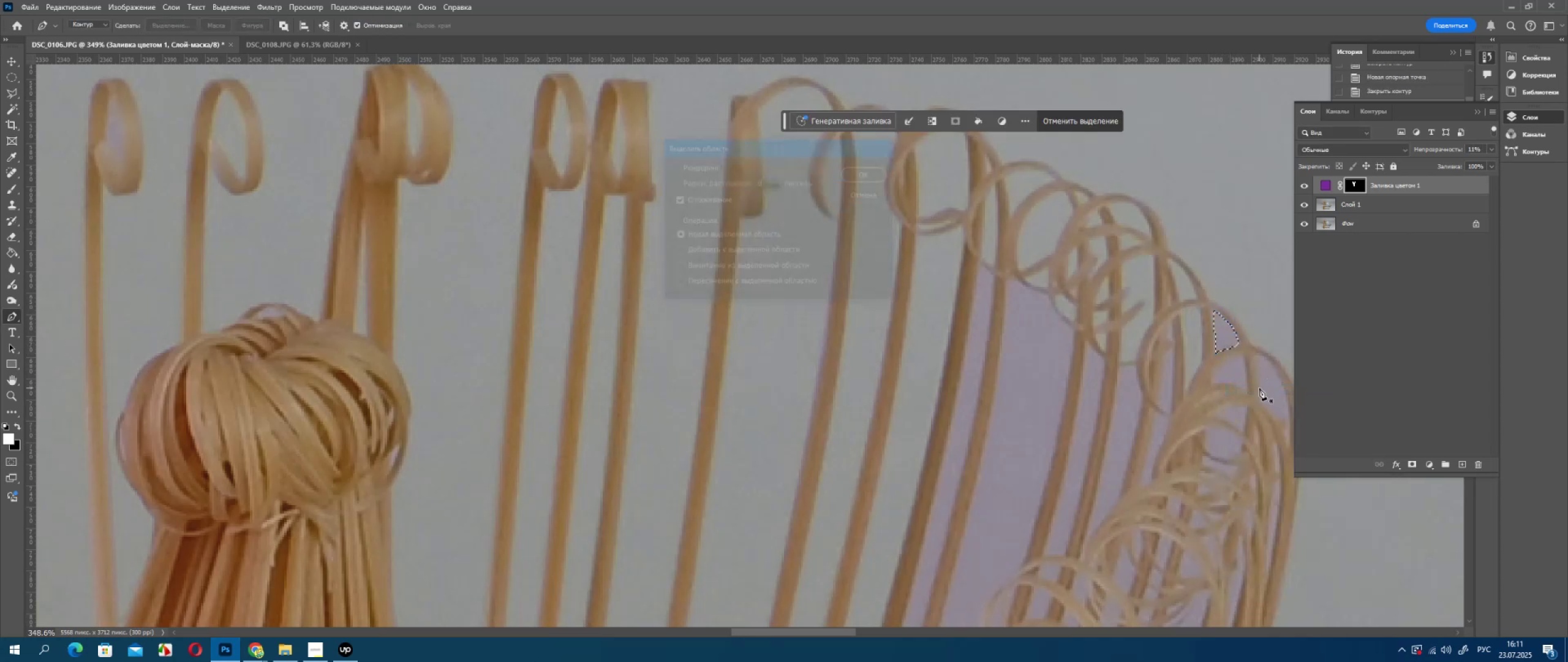 
key(Delete)
 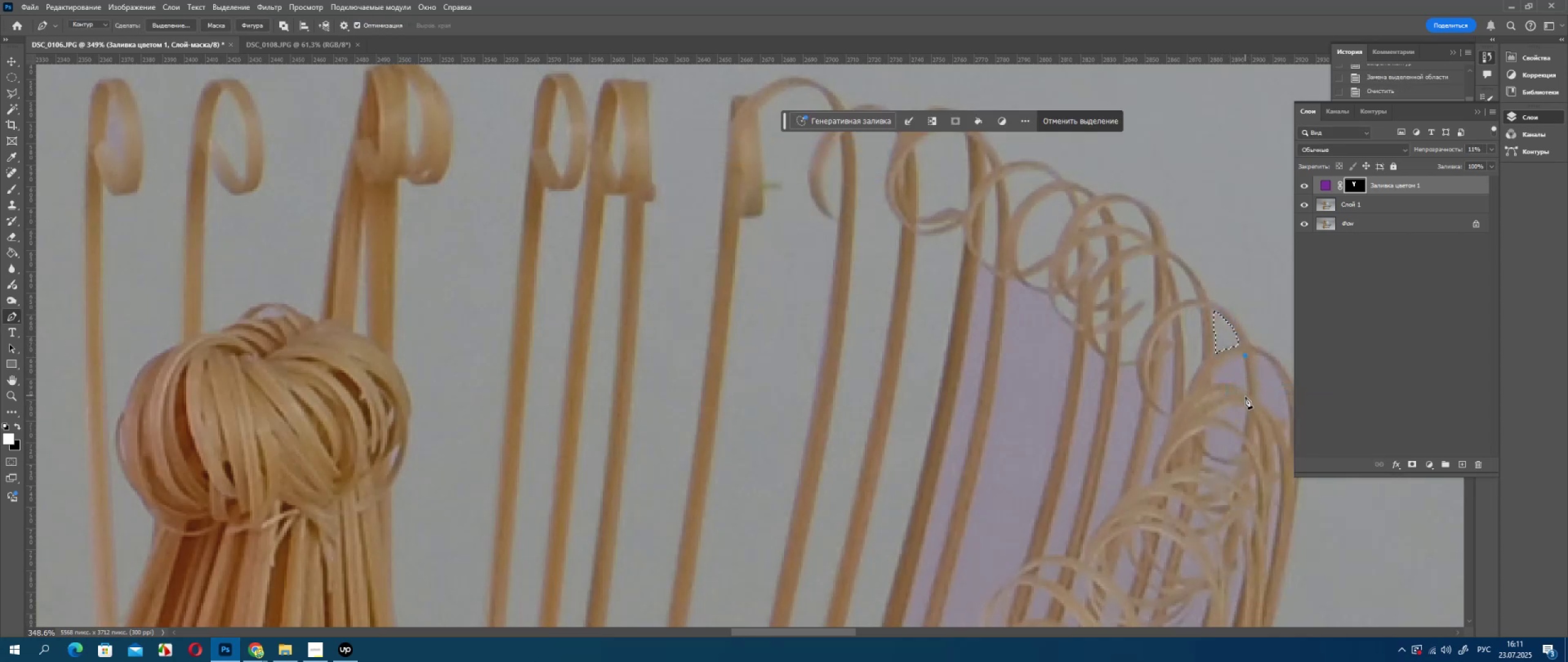 
left_click([1246, 393])
 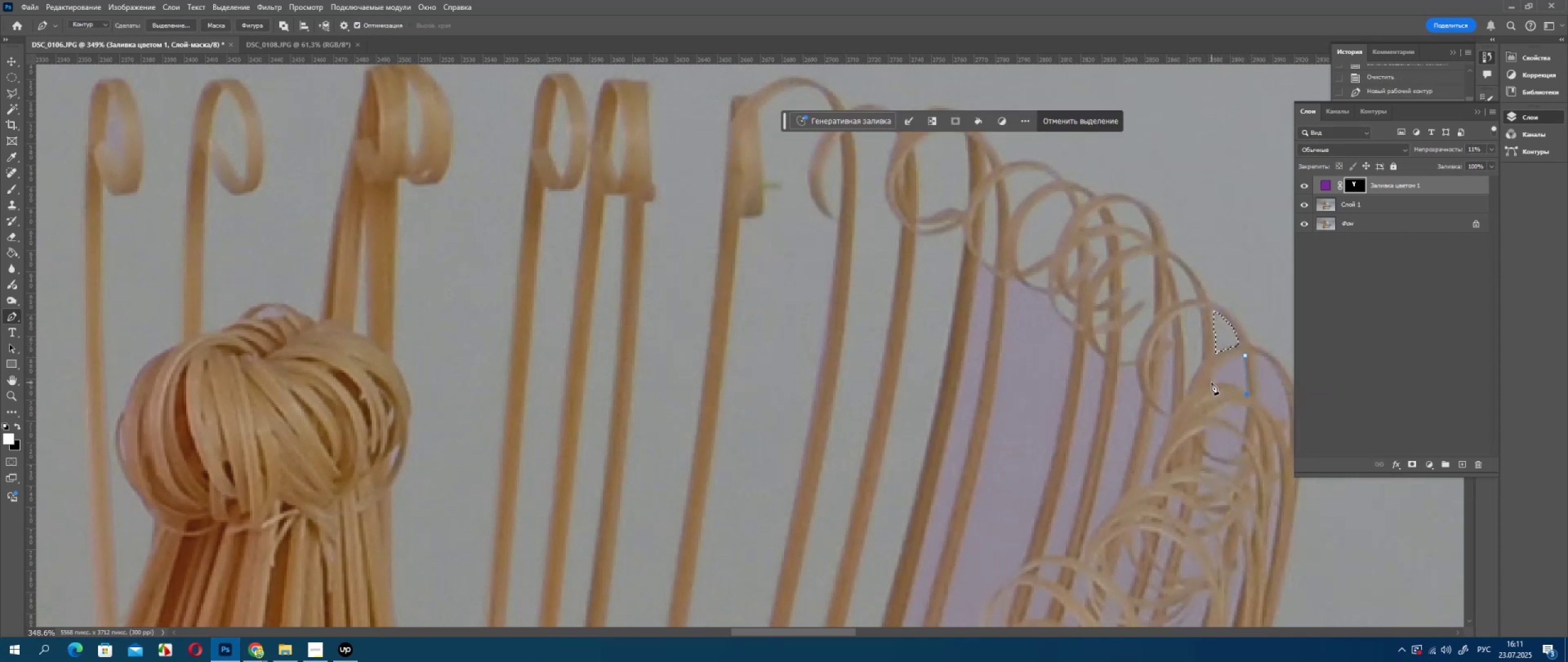 
left_click_drag(start_coordinate=[1213, 384], to_coordinate=[1189, 388])
 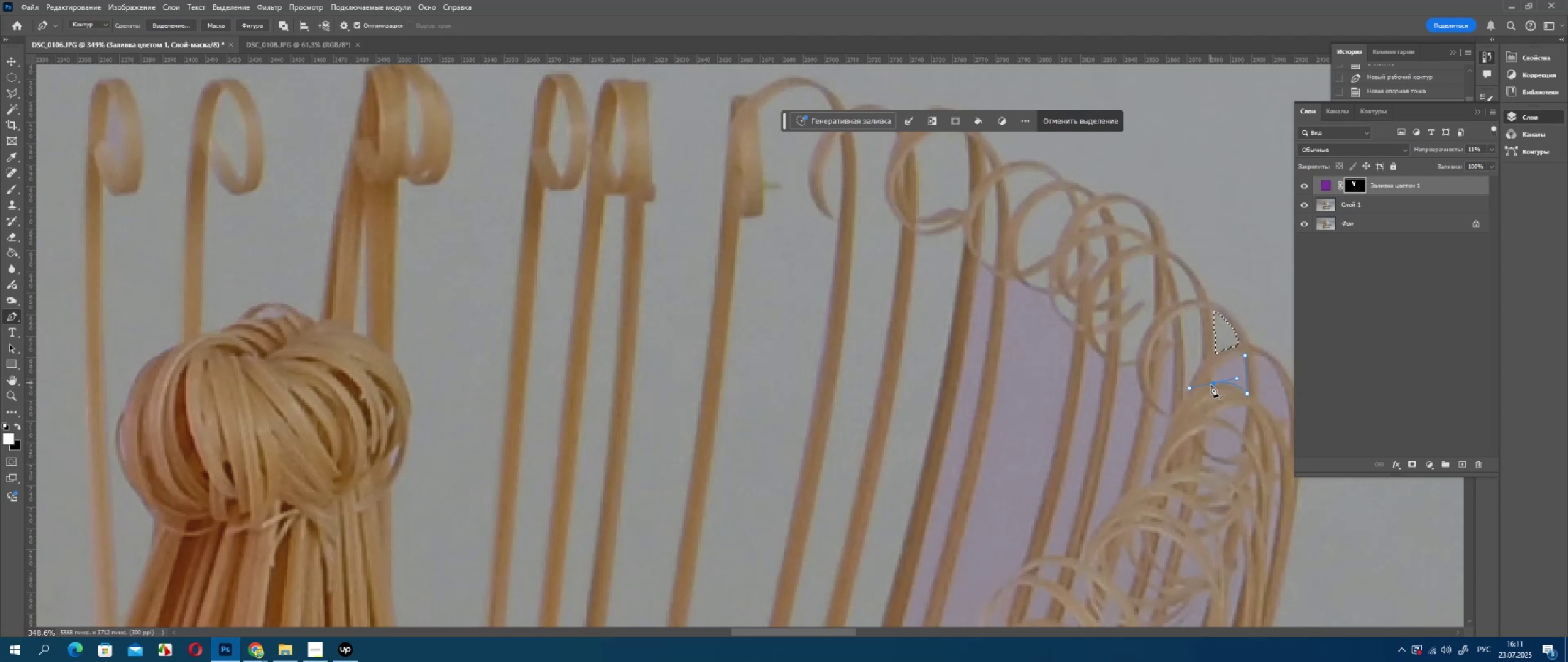 
hold_key(key=AltLeft, duration=0.44)
left_click([1214, 384])
 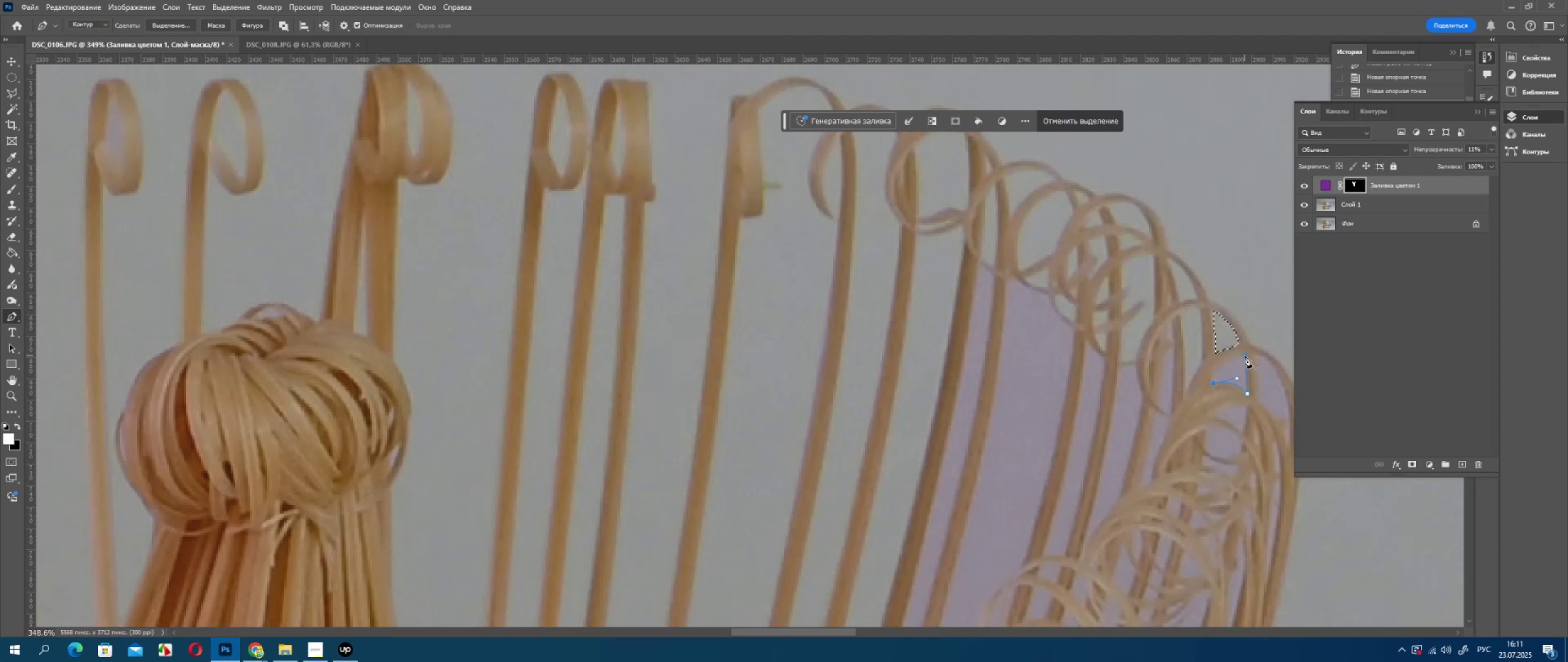 
left_click_drag(start_coordinate=[1245, 356], to_coordinate=[1283, 346])
 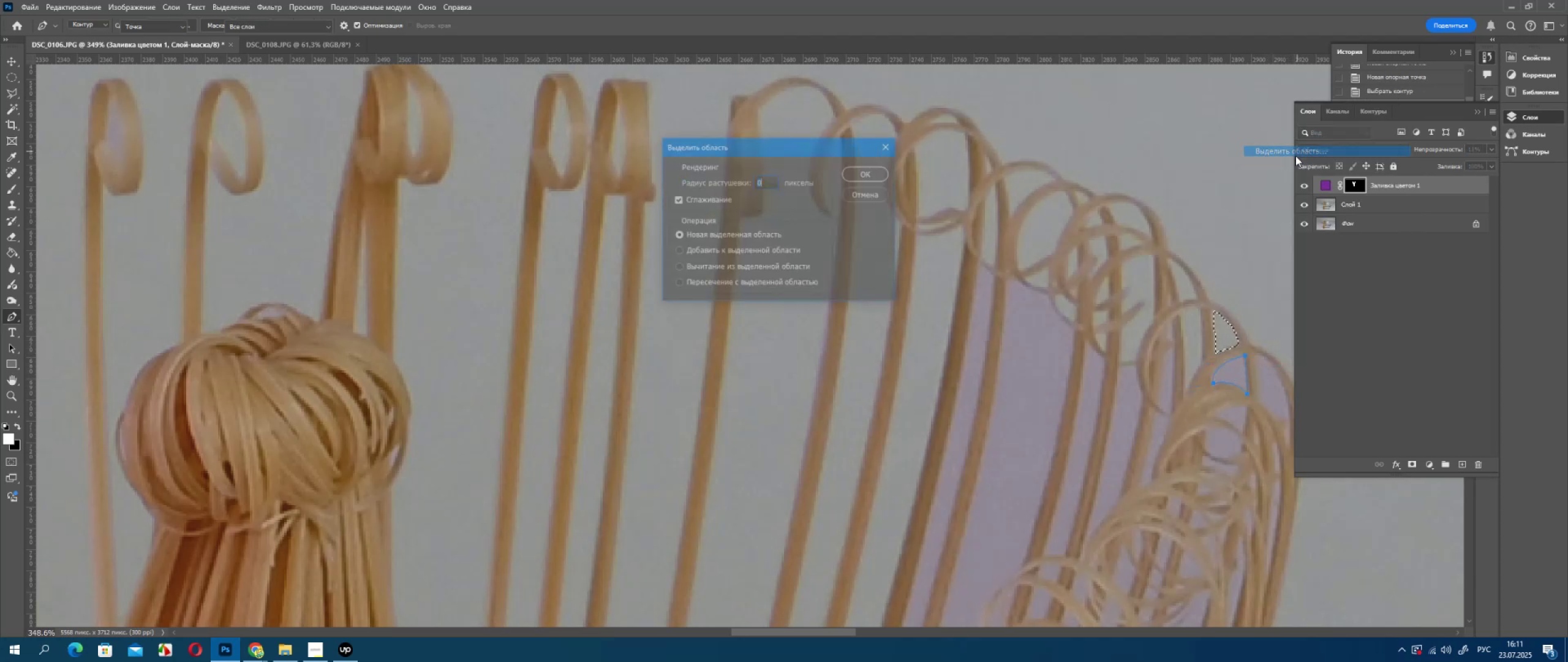 
key(Enter)
 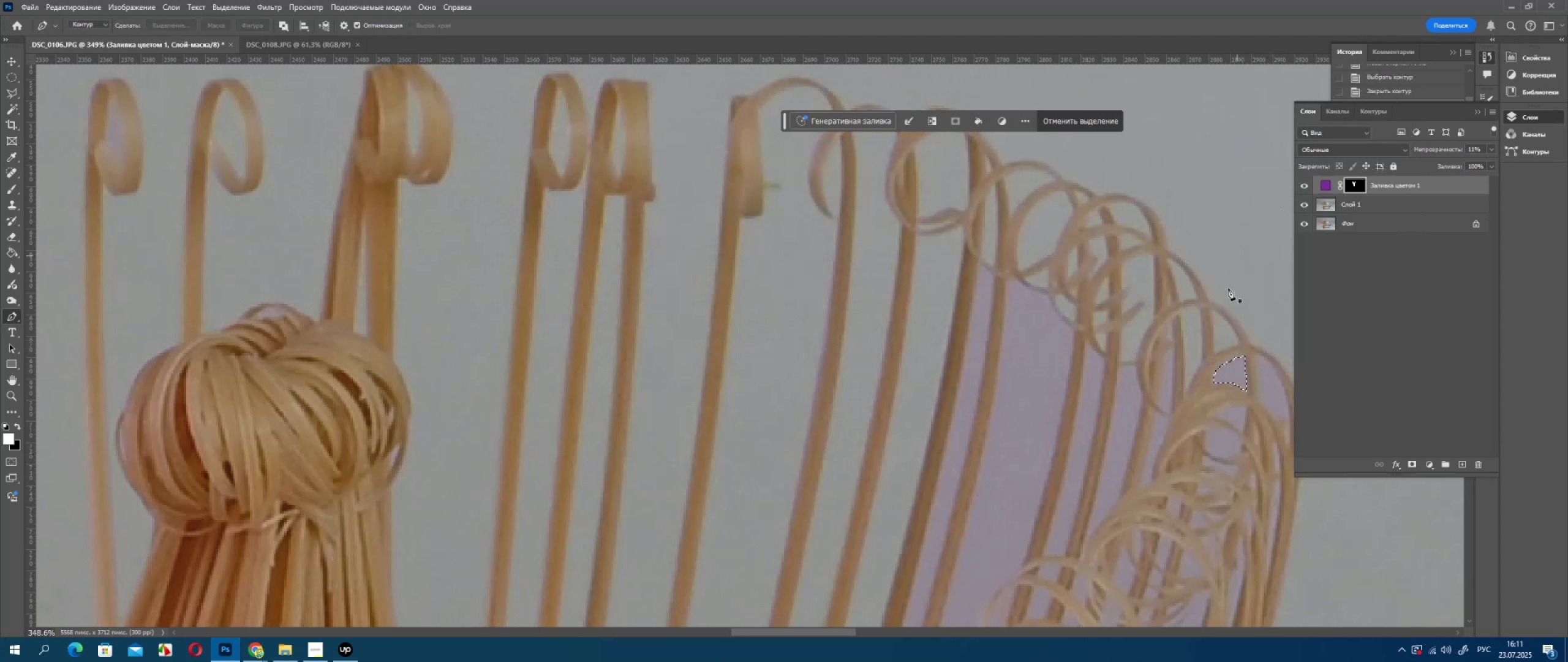 
key(Delete)
 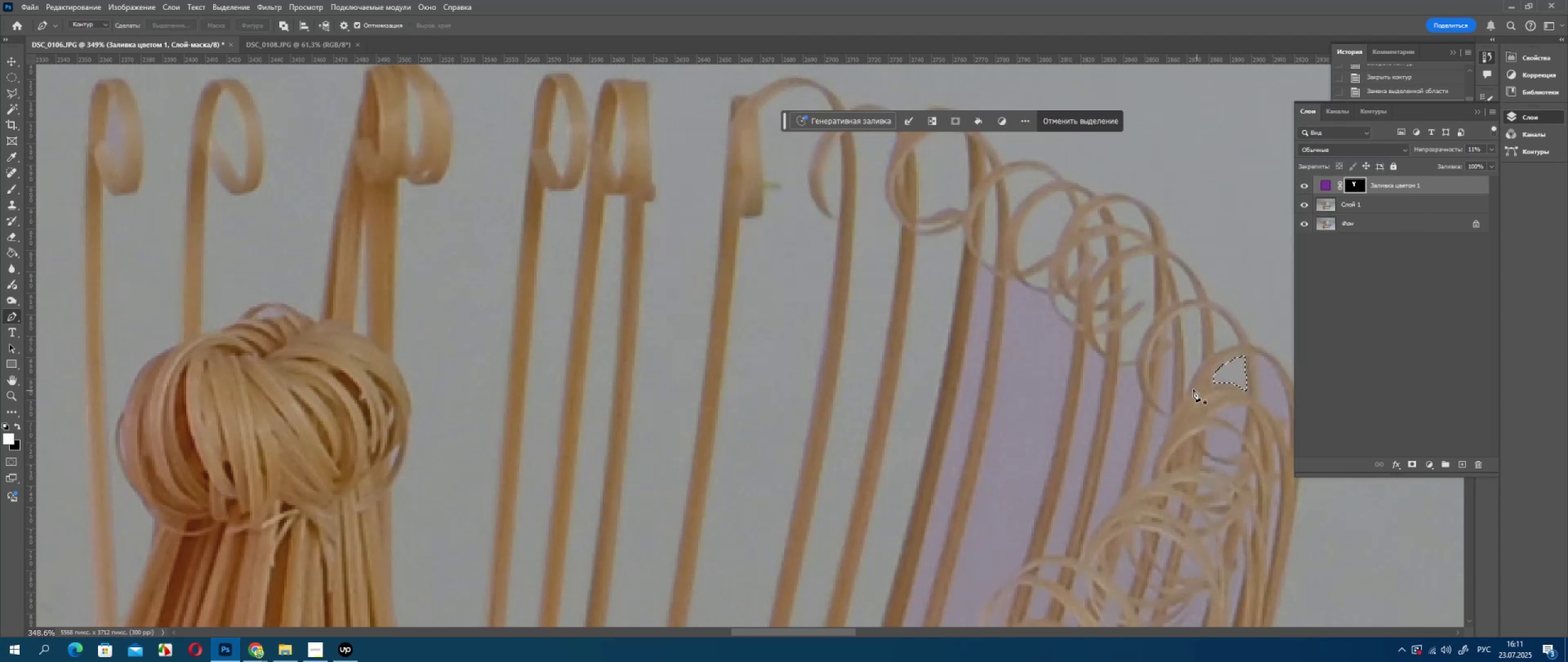 
hold_key(key=Space, duration=0.52)
 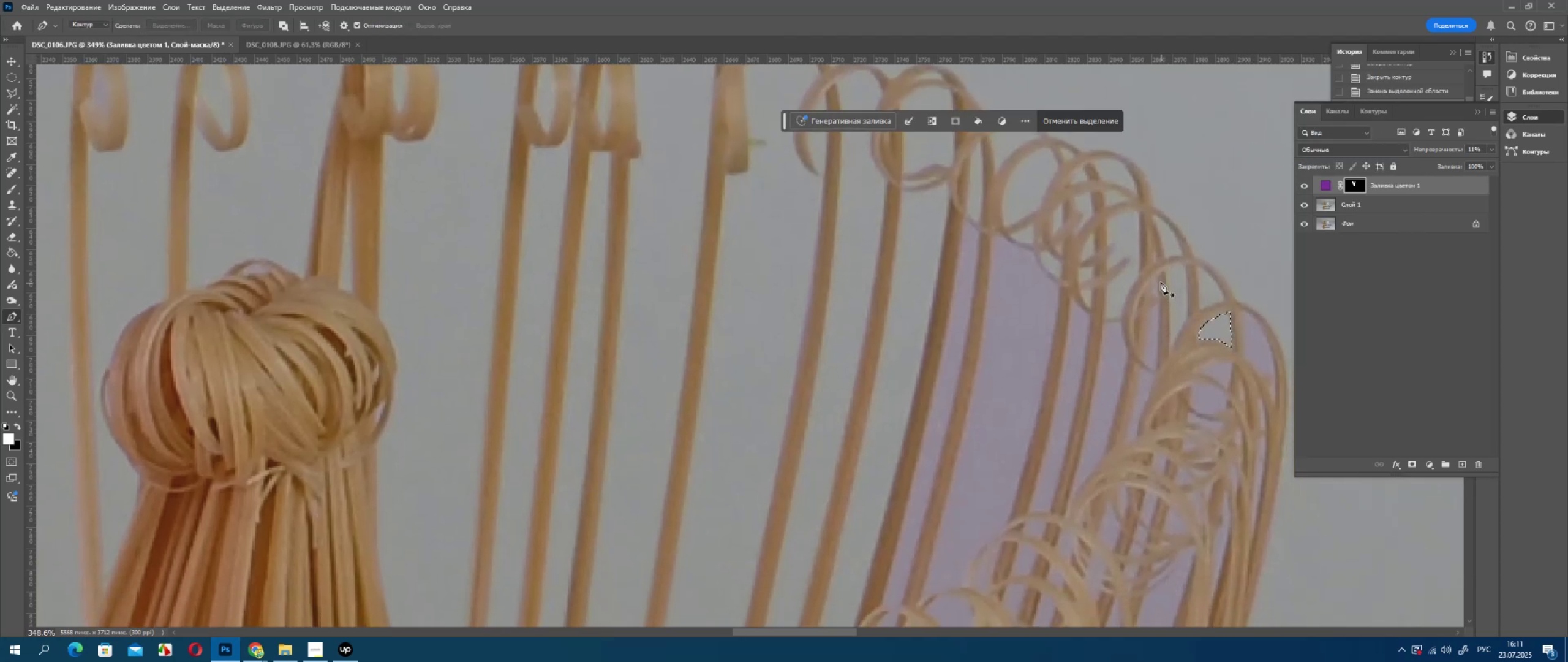 
left_click_drag(start_coordinate=[1182, 377], to_coordinate=[1167, 333])
 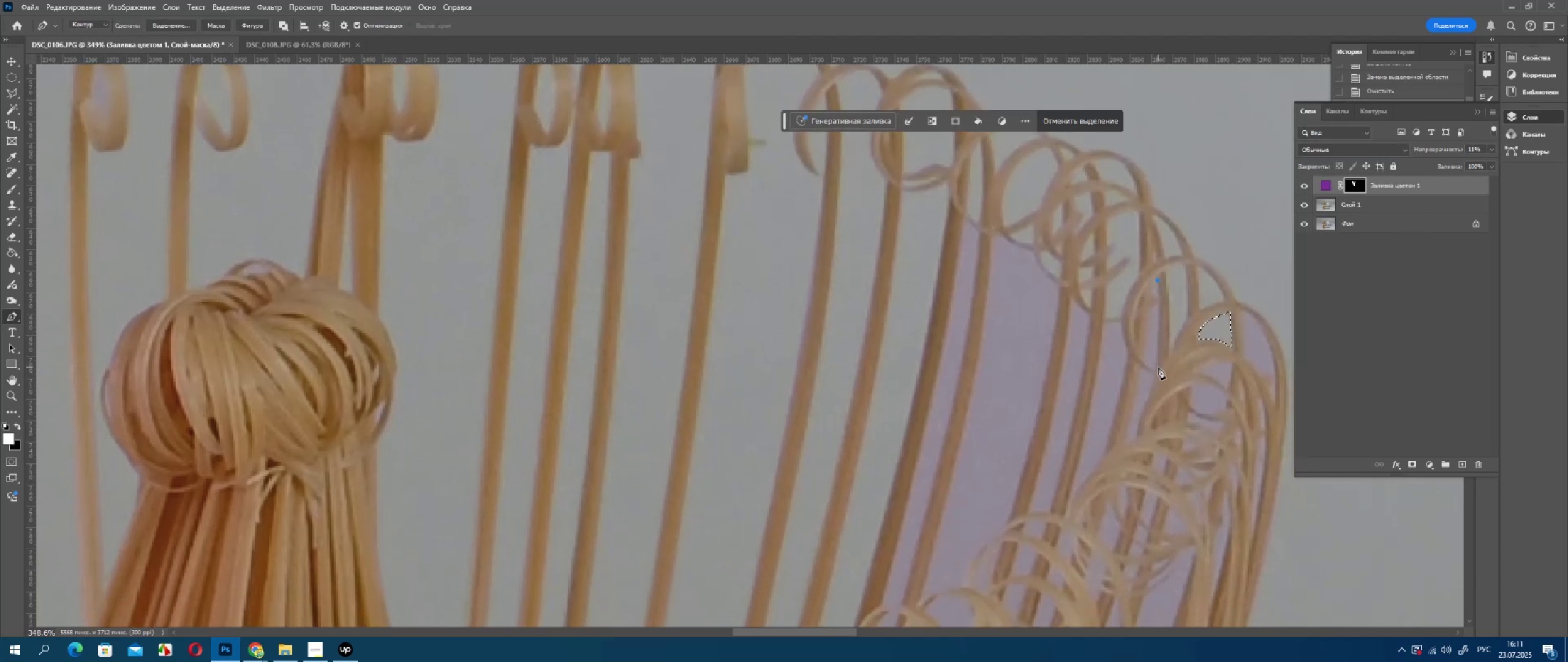 
left_click([1159, 366])
 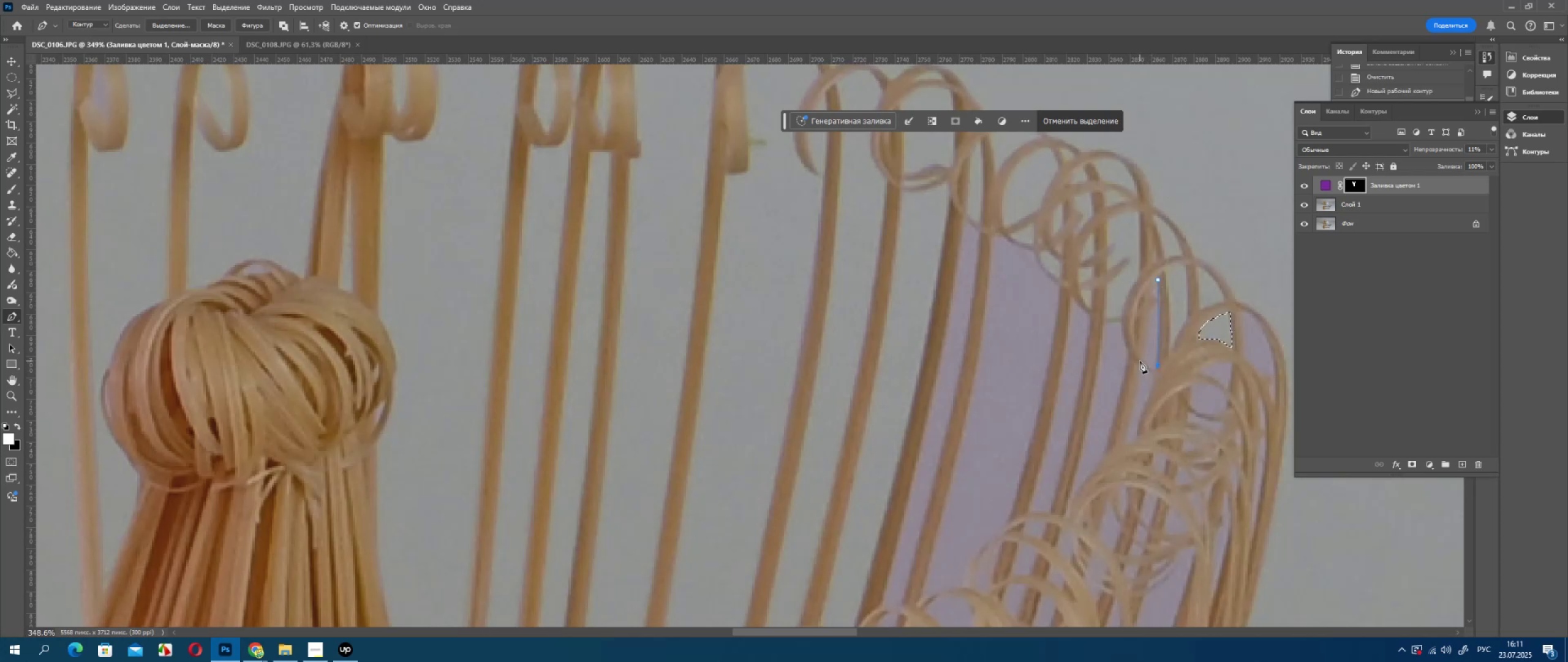 
left_click_drag(start_coordinate=[1142, 359], to_coordinate=[1132, 341])
 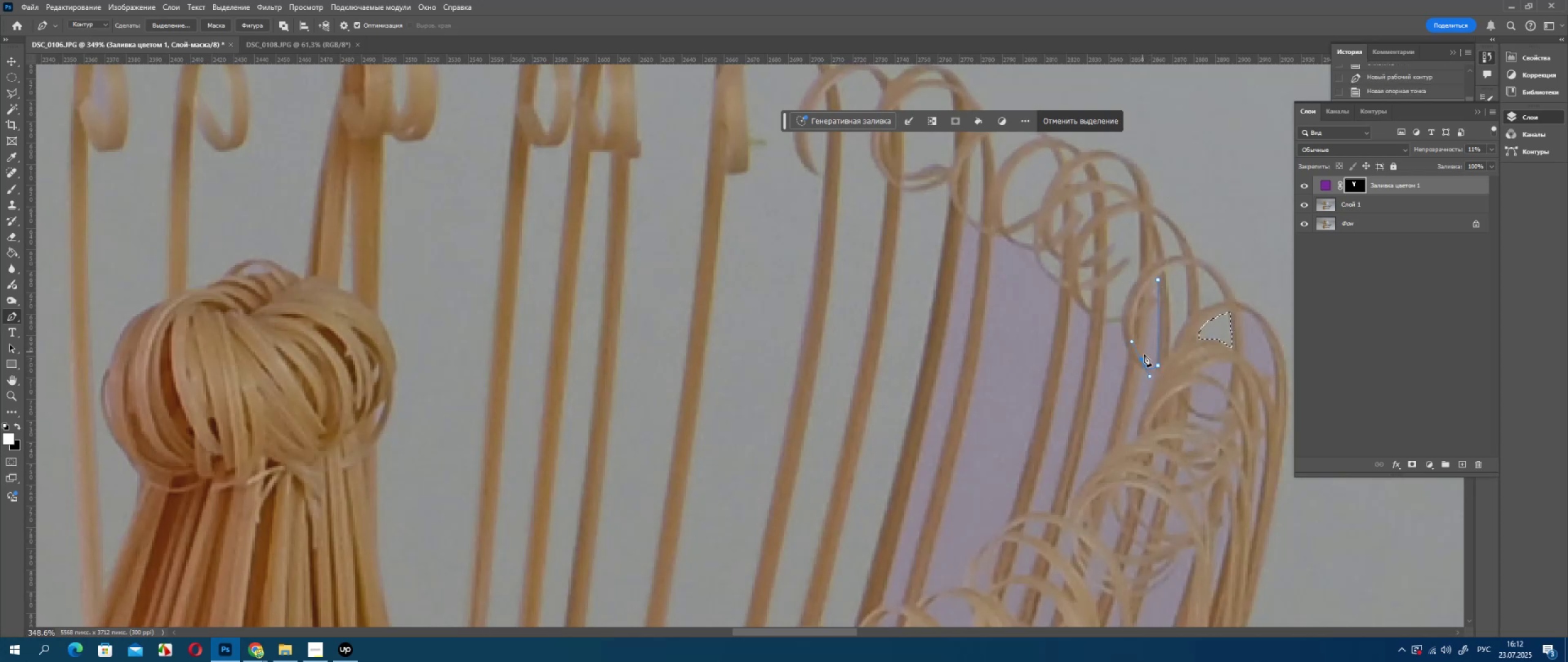 
hold_key(key=AltLeft, duration=0.63)
 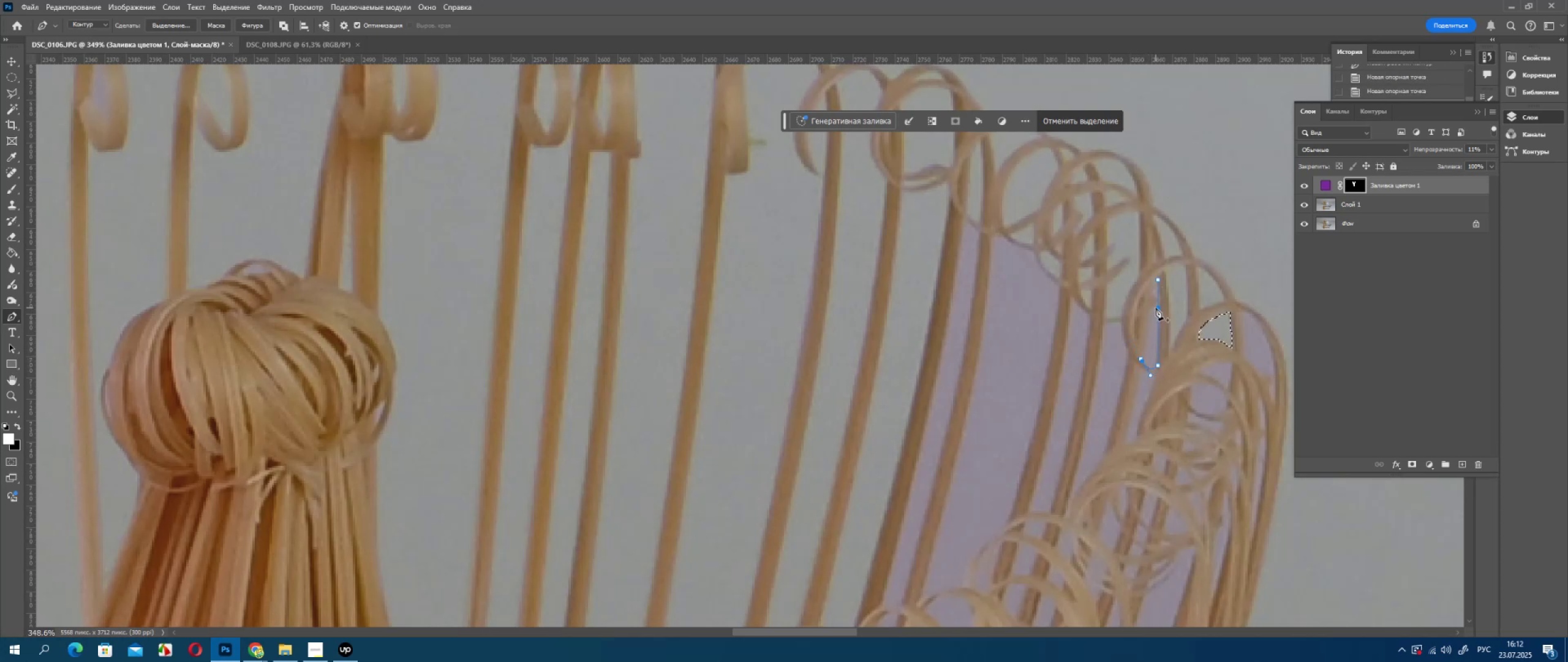 
left_click_drag(start_coordinate=[1156, 305], to_coordinate=[1167, 289])
 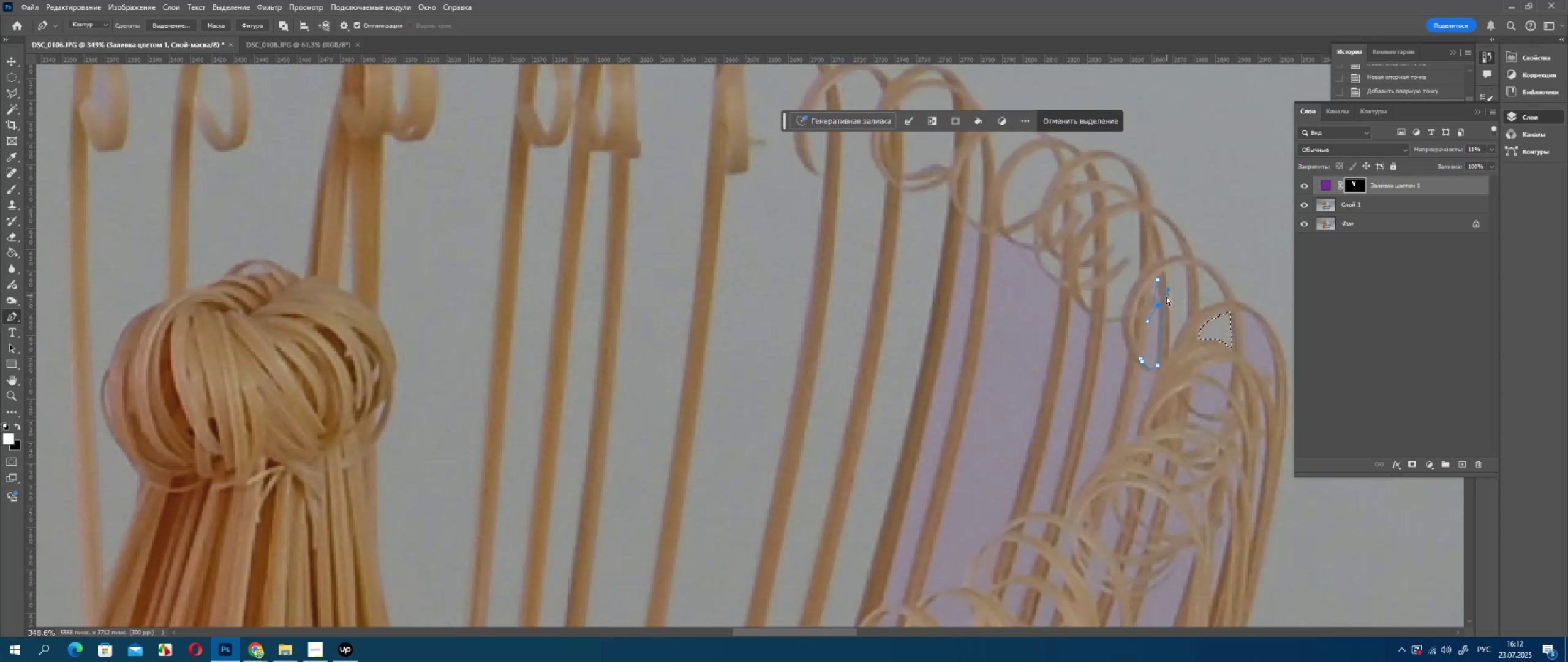 
key(Control+ControlLeft)
 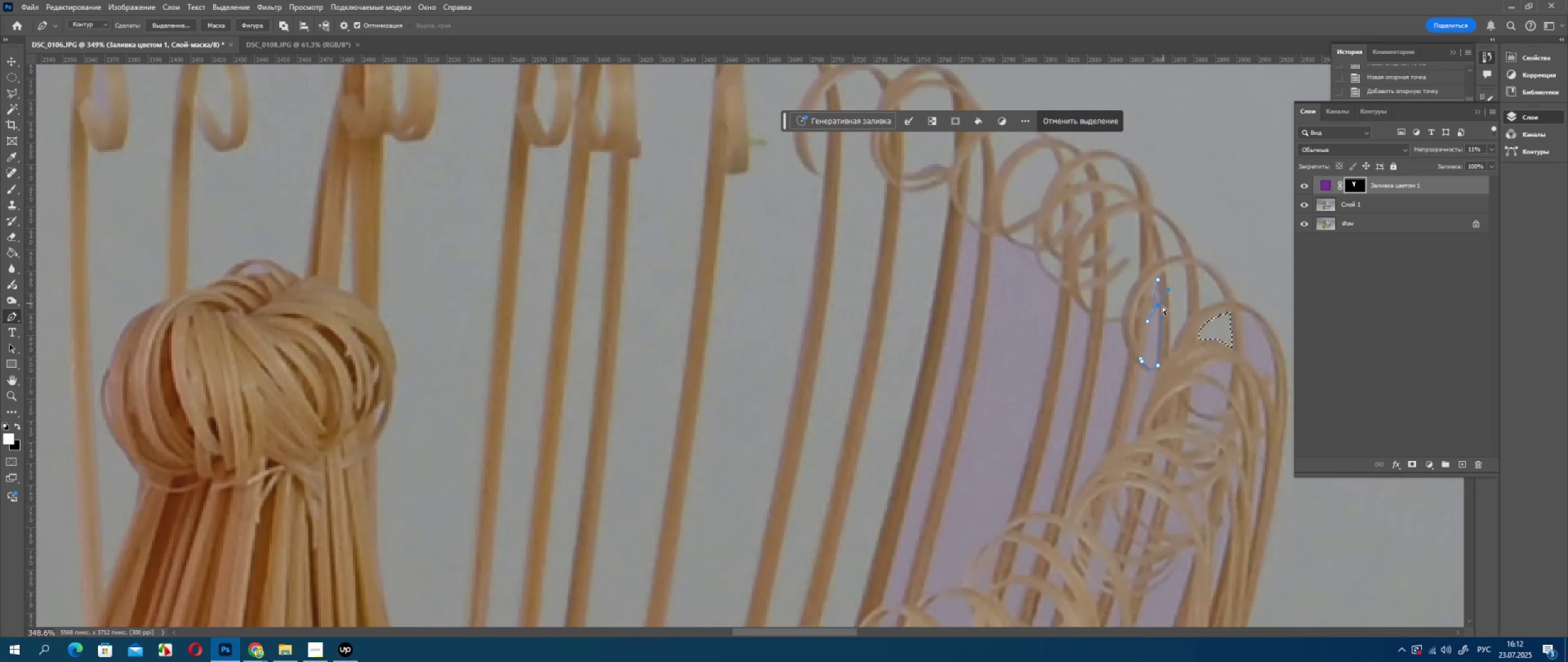 
key(Control+Z)
 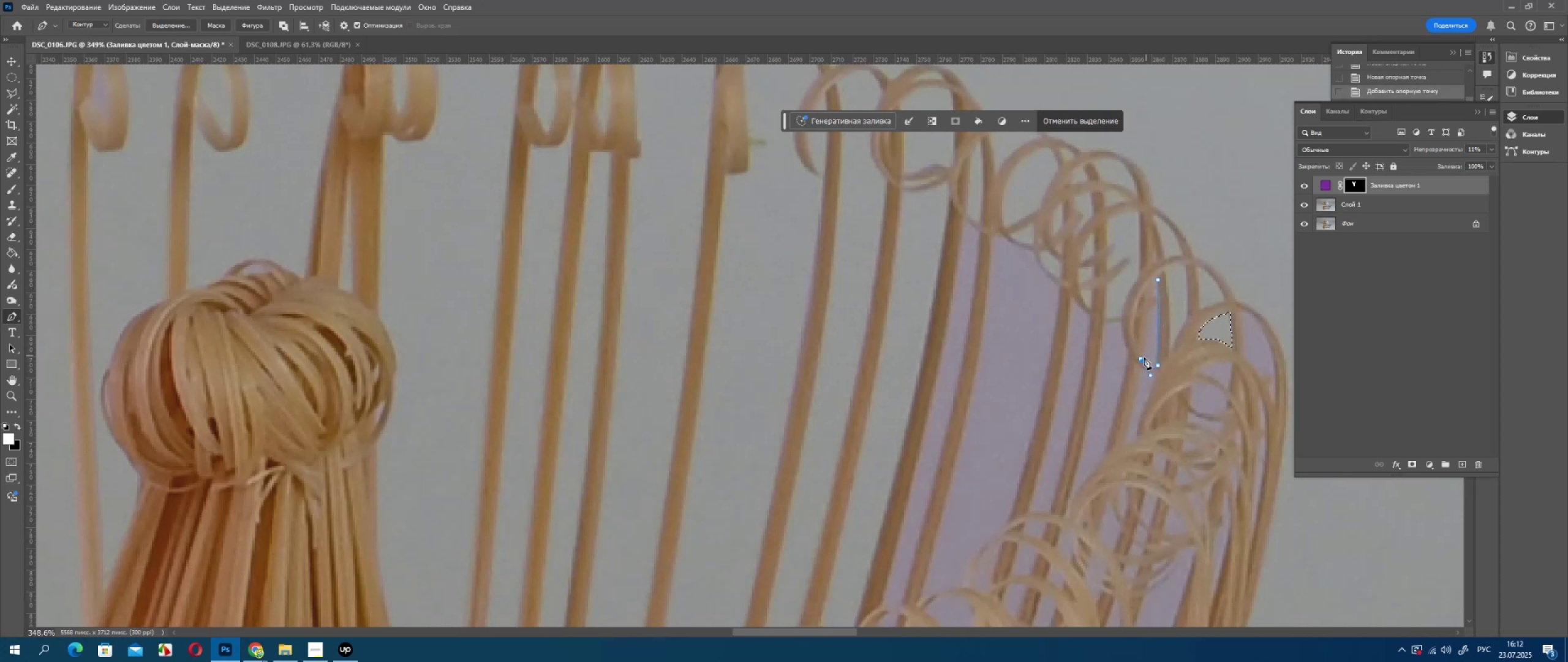 
key(Control+Z)
 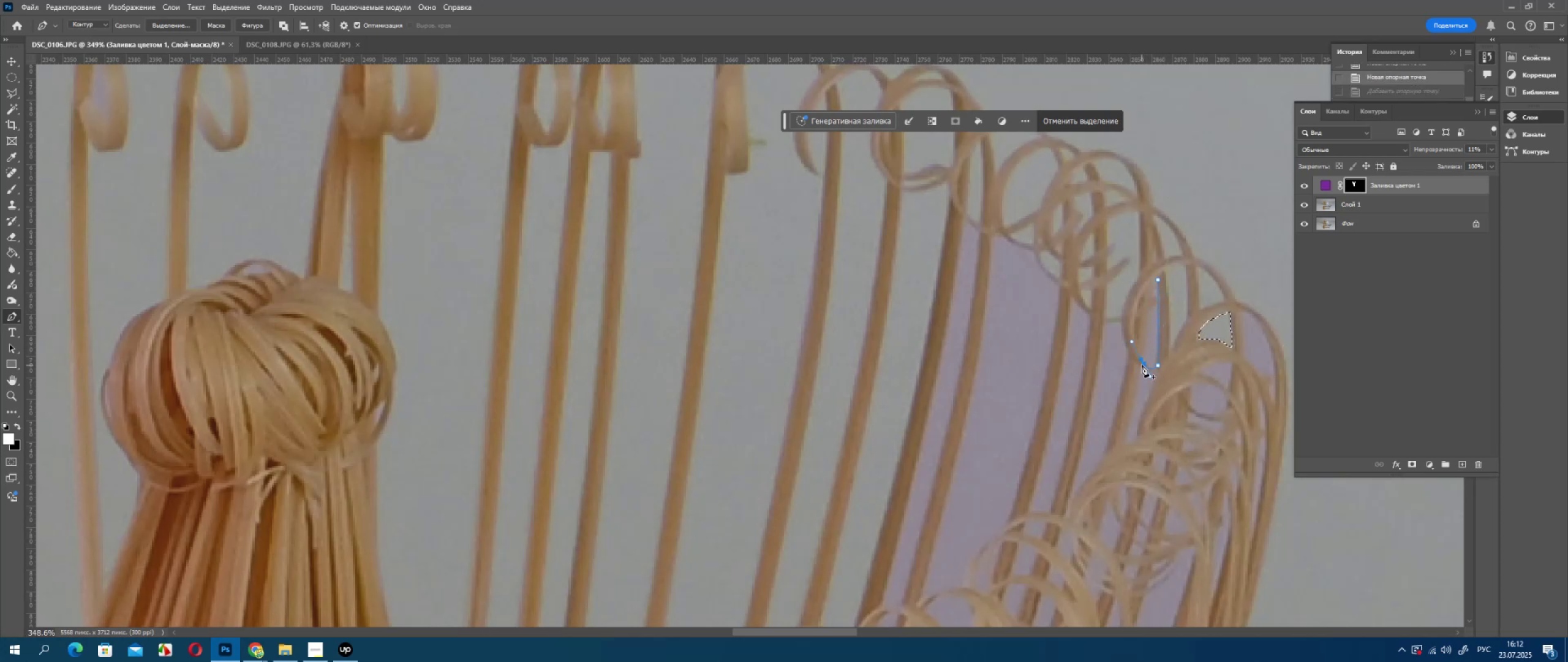 
hold_key(key=AltLeft, duration=0.53)
left_click([1142, 363])
 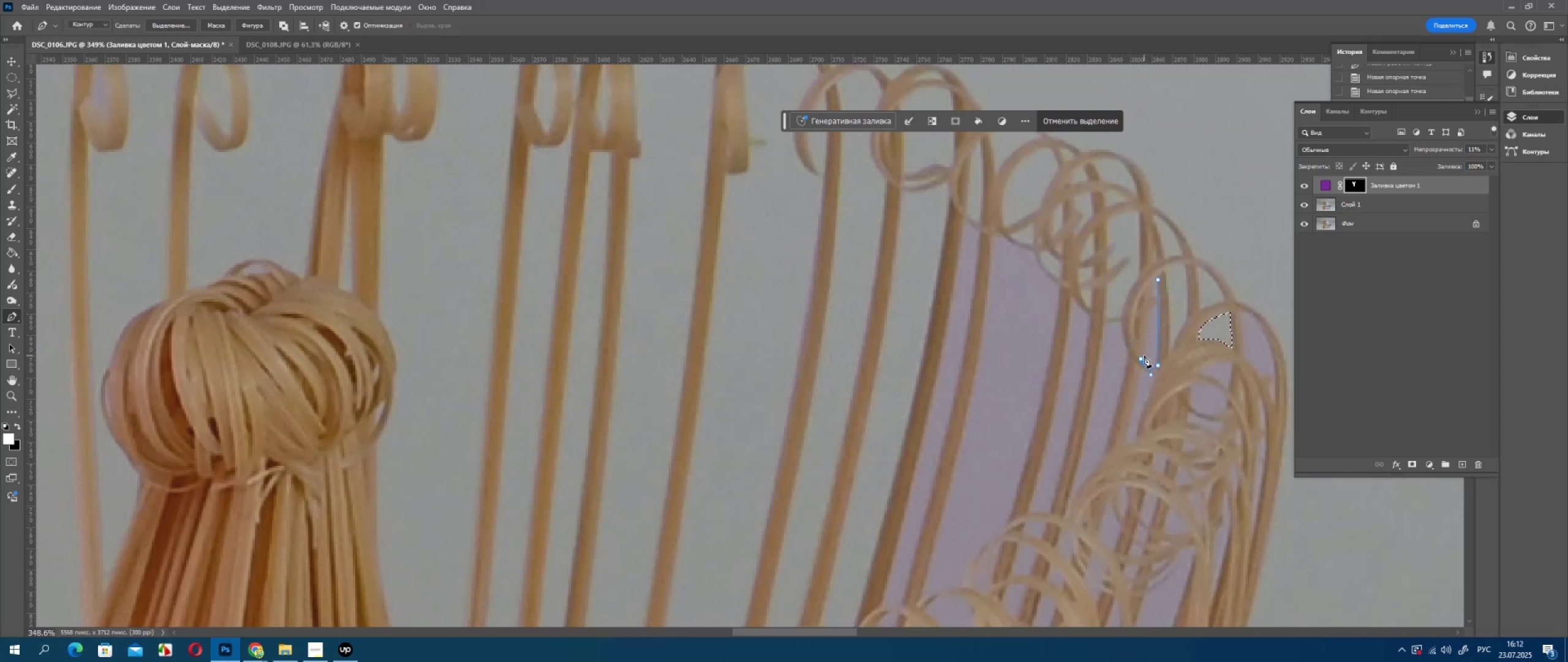 
key(Control+ControlLeft)
 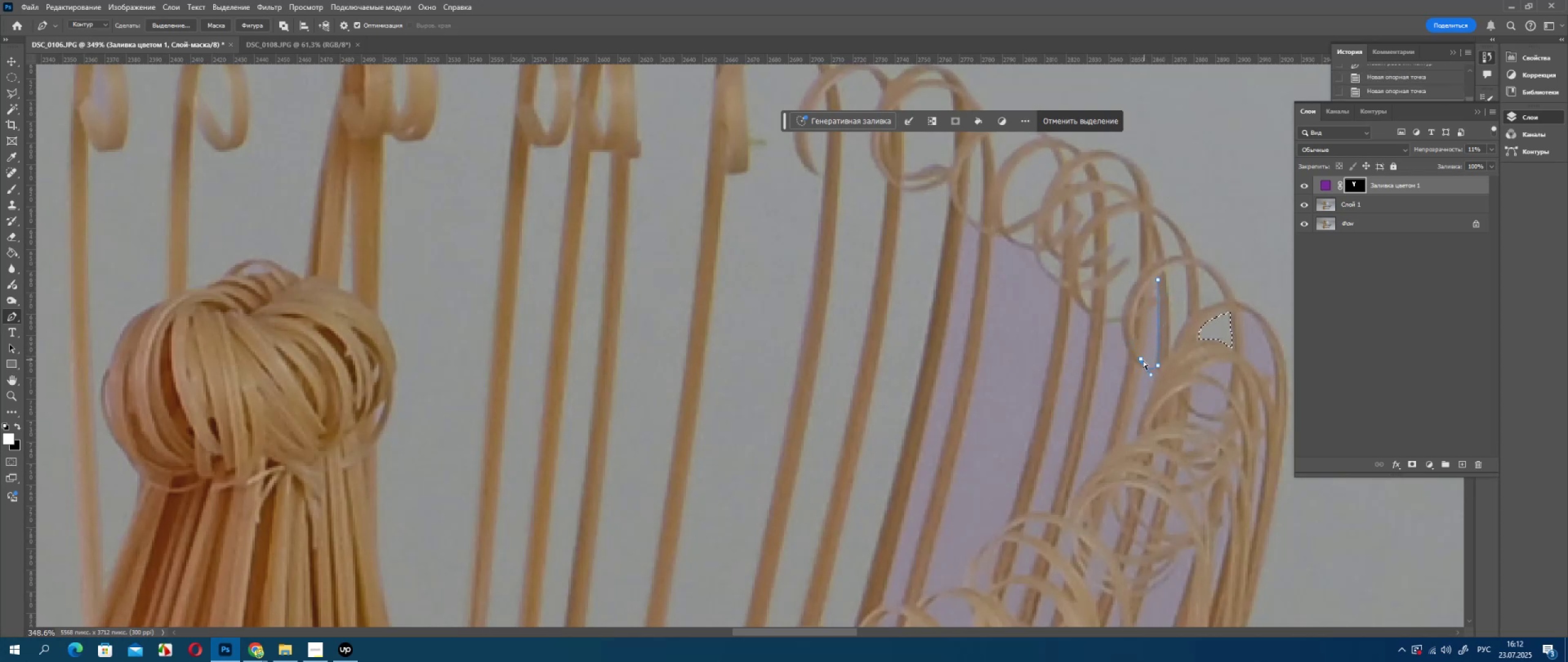 
key(Control+Z)
 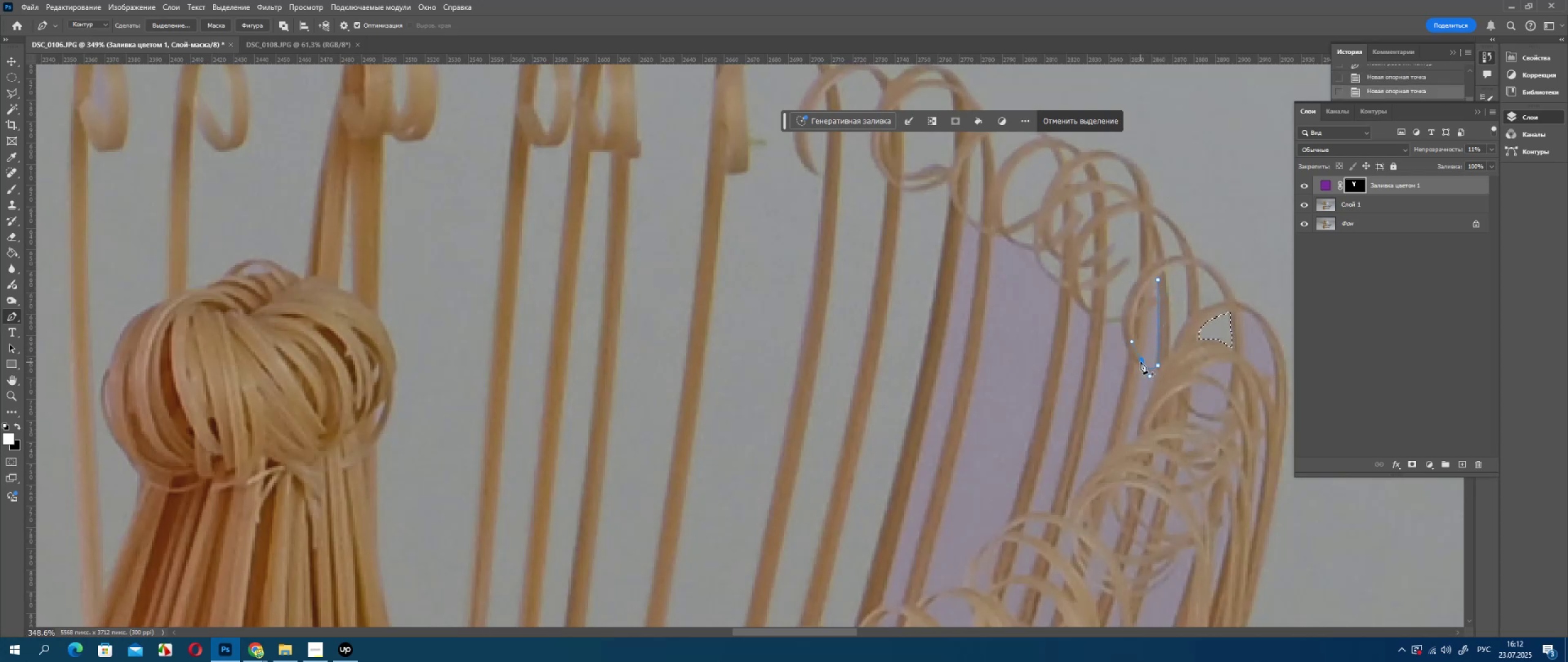 
hold_key(key=AltLeft, duration=0.3)
left_click([1139, 360])
 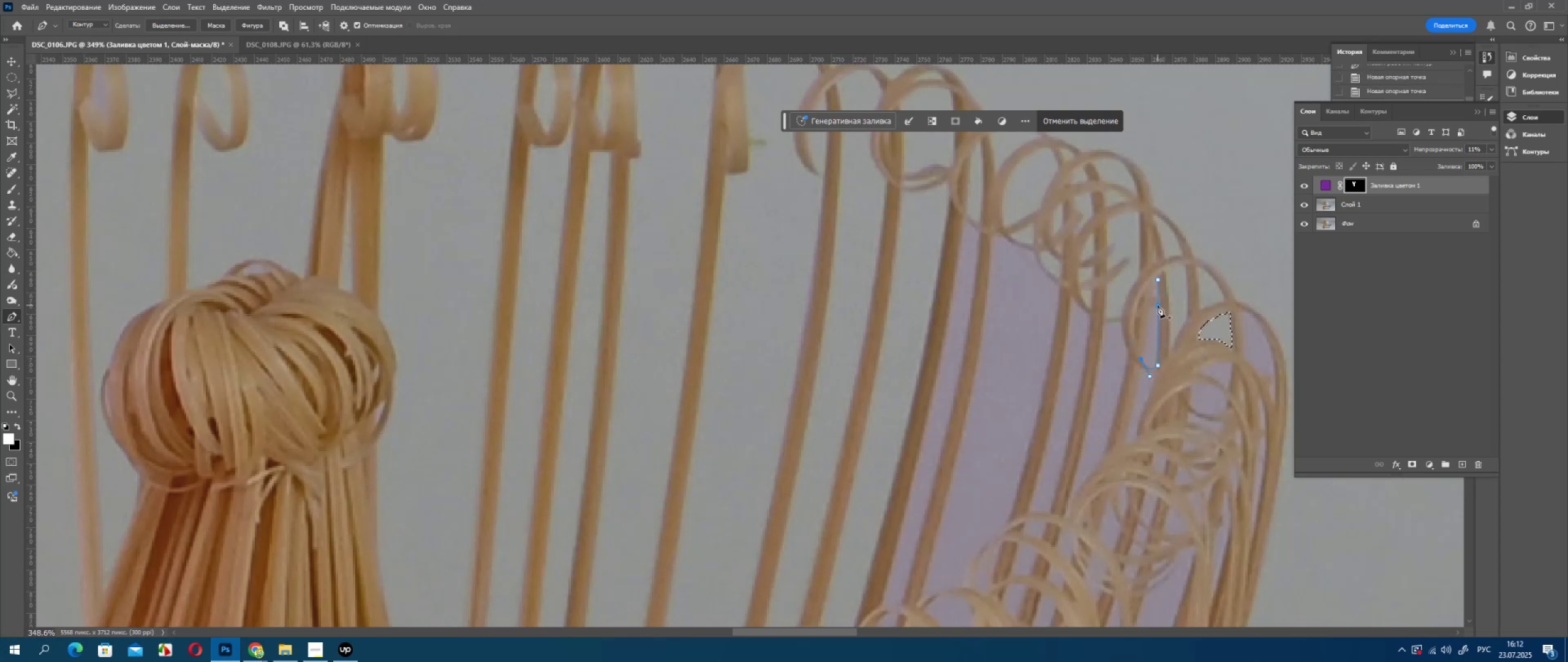 
left_click_drag(start_coordinate=[1158, 305], to_coordinate=[1175, 283])
 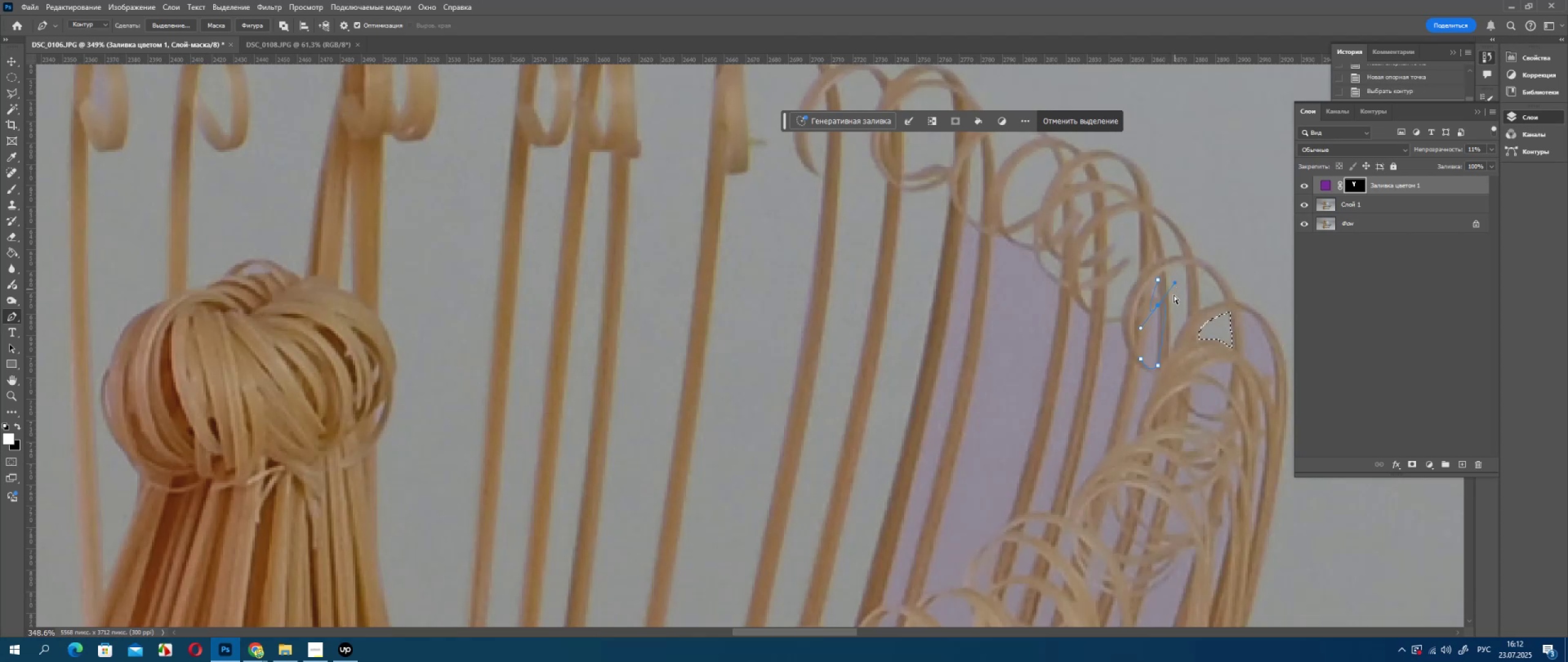 
key(Control+ControlLeft)
 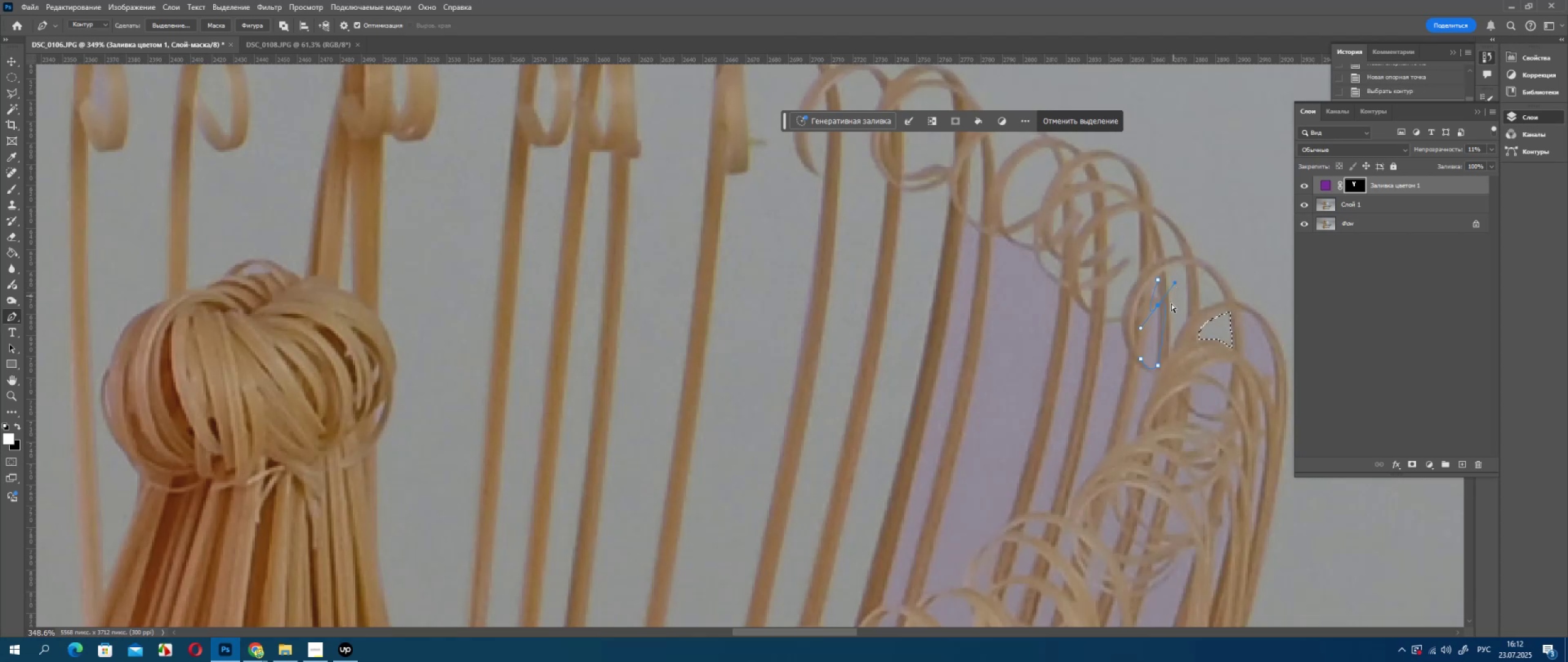 
key(Control+Z)
 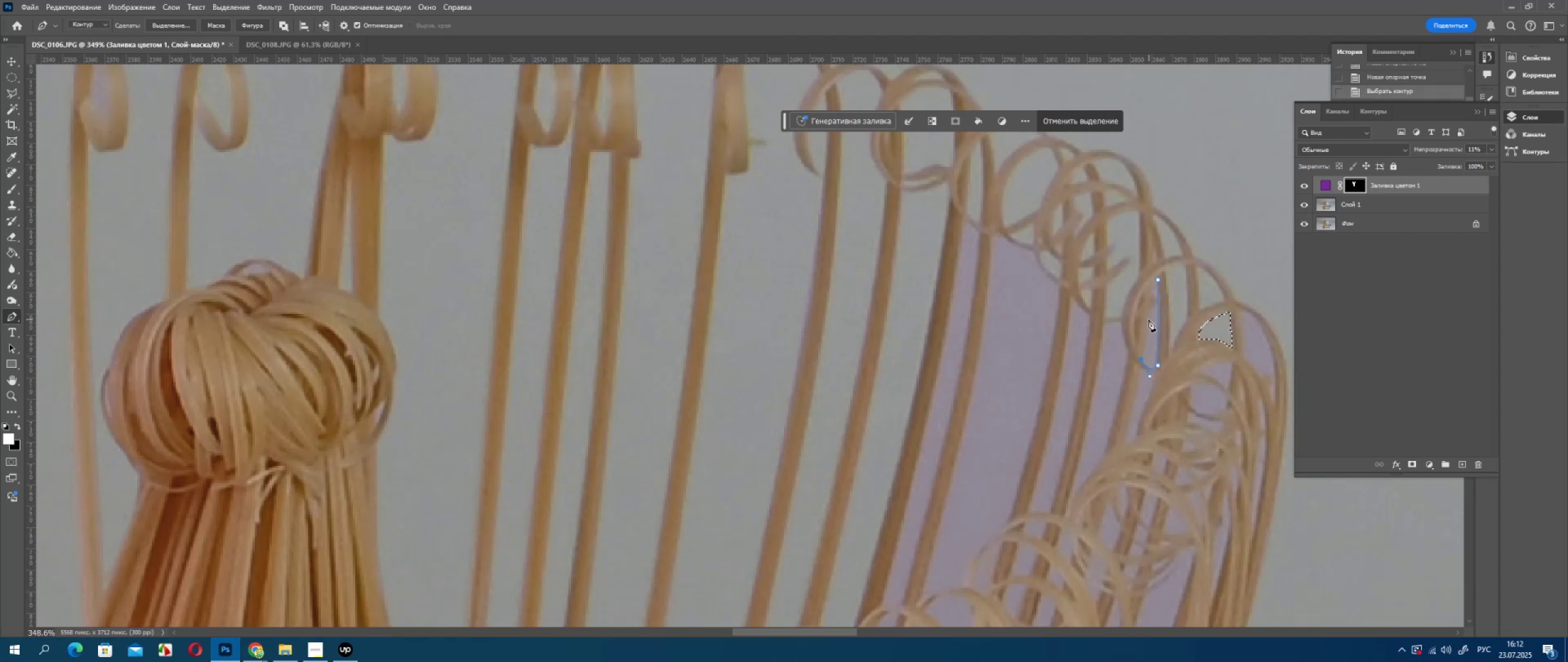 
left_click([1147, 319])
 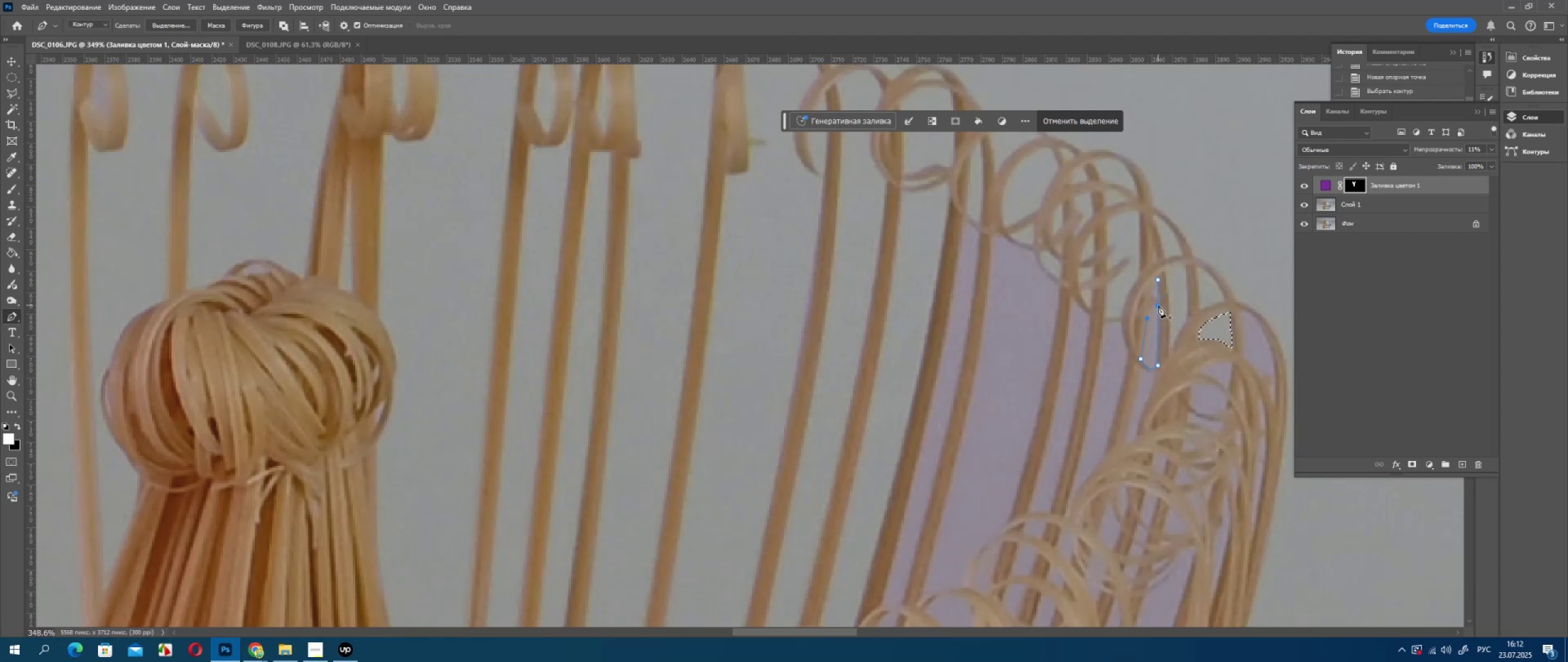 
left_click([1158, 305])
 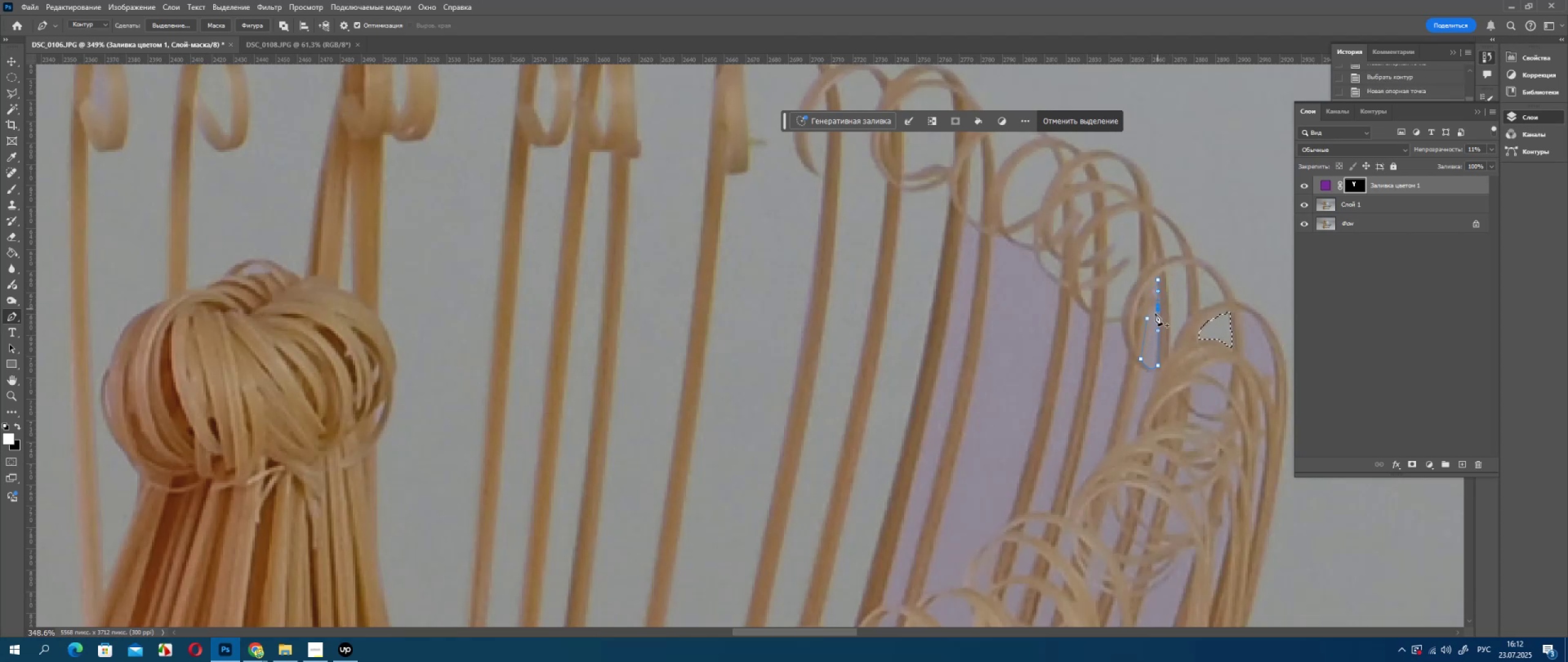 
key(Control+ControlLeft)
 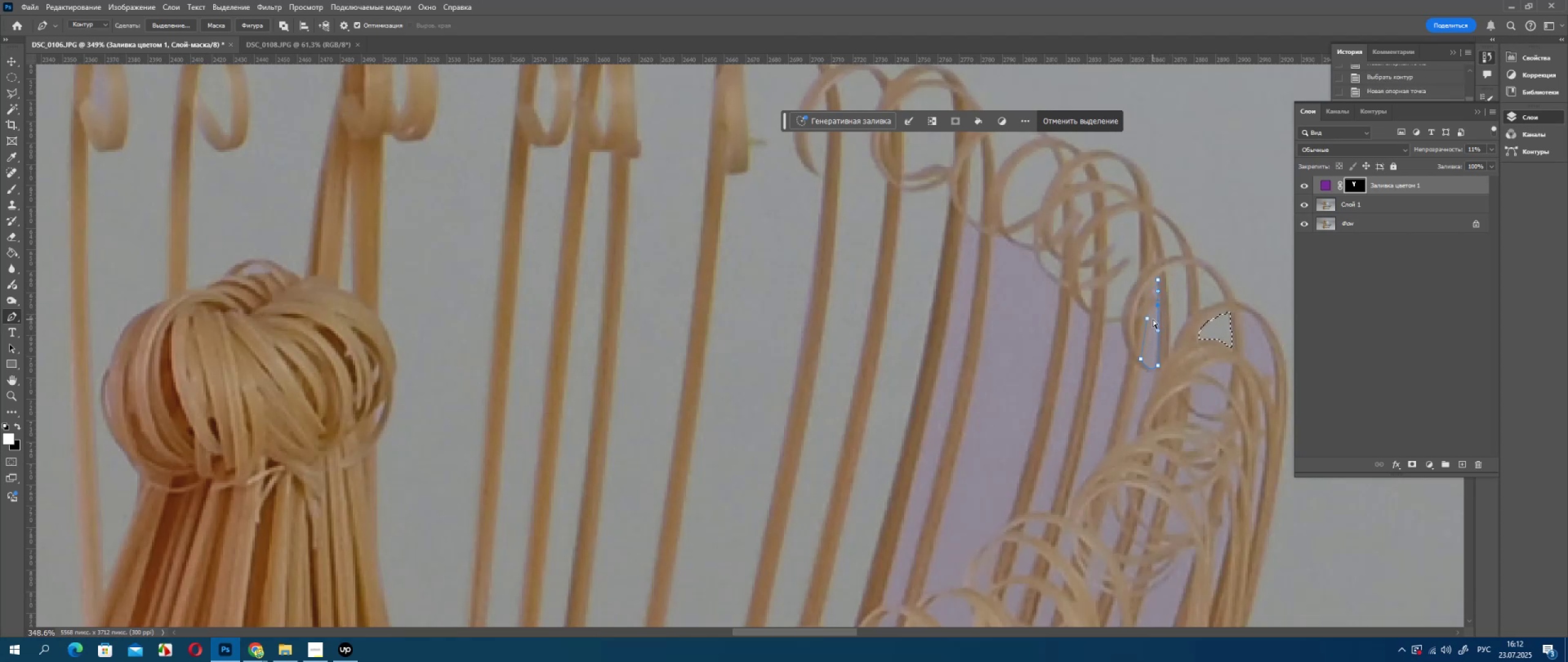 
key(Control+Z)
 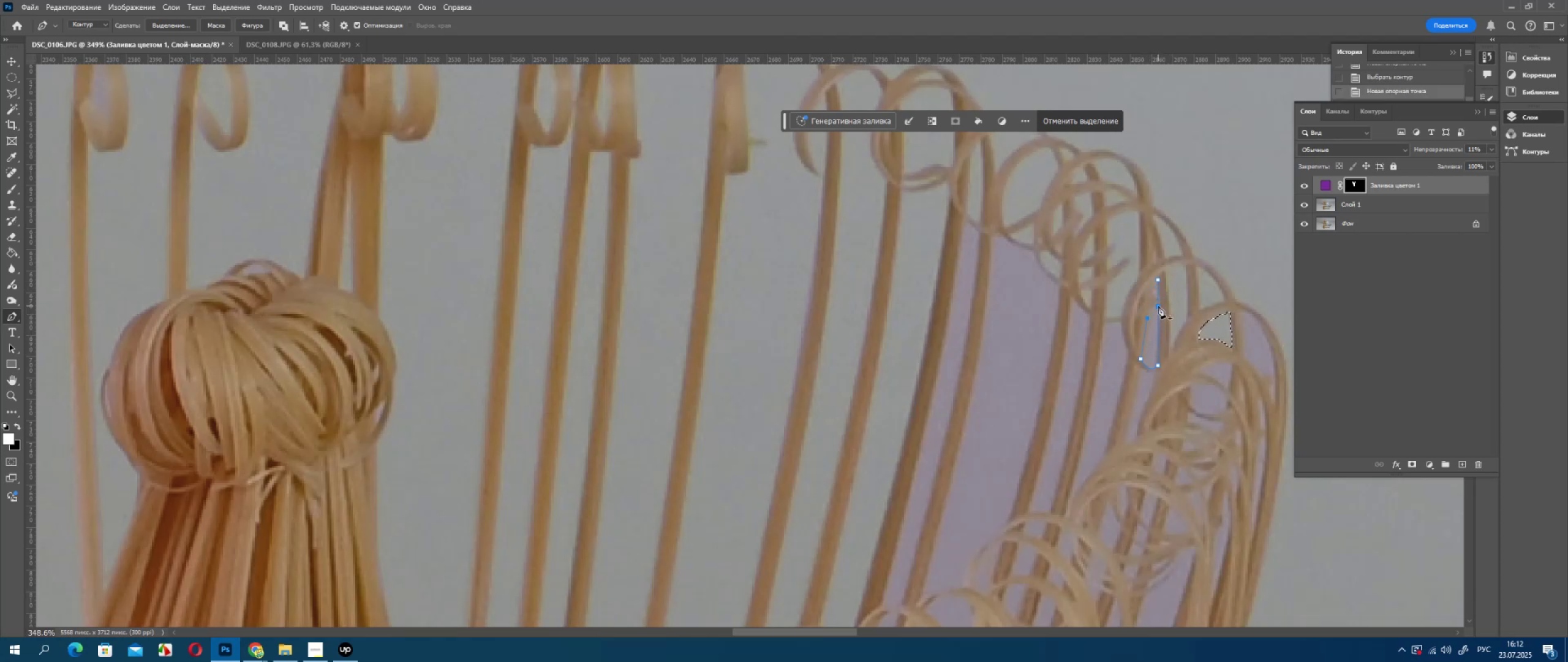 
left_click([1158, 305])
 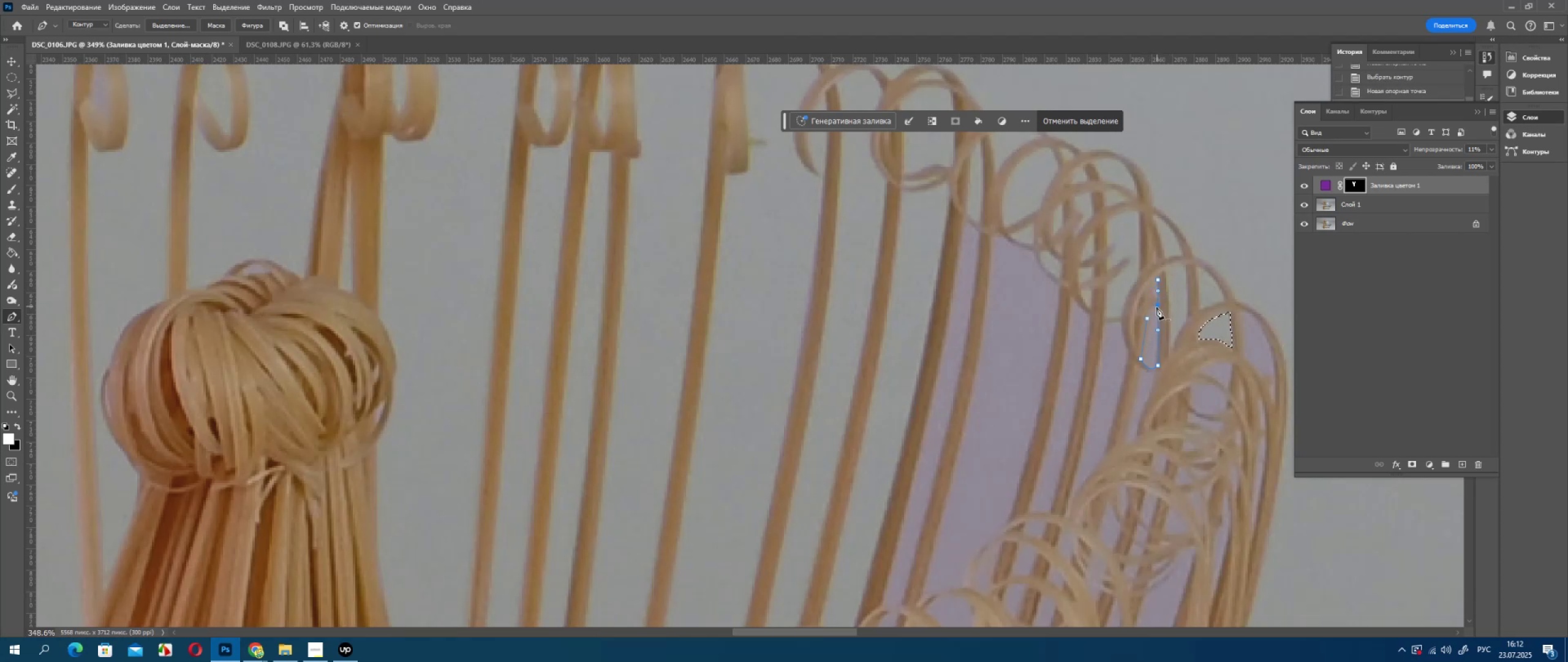 
key(Control+ControlLeft)
 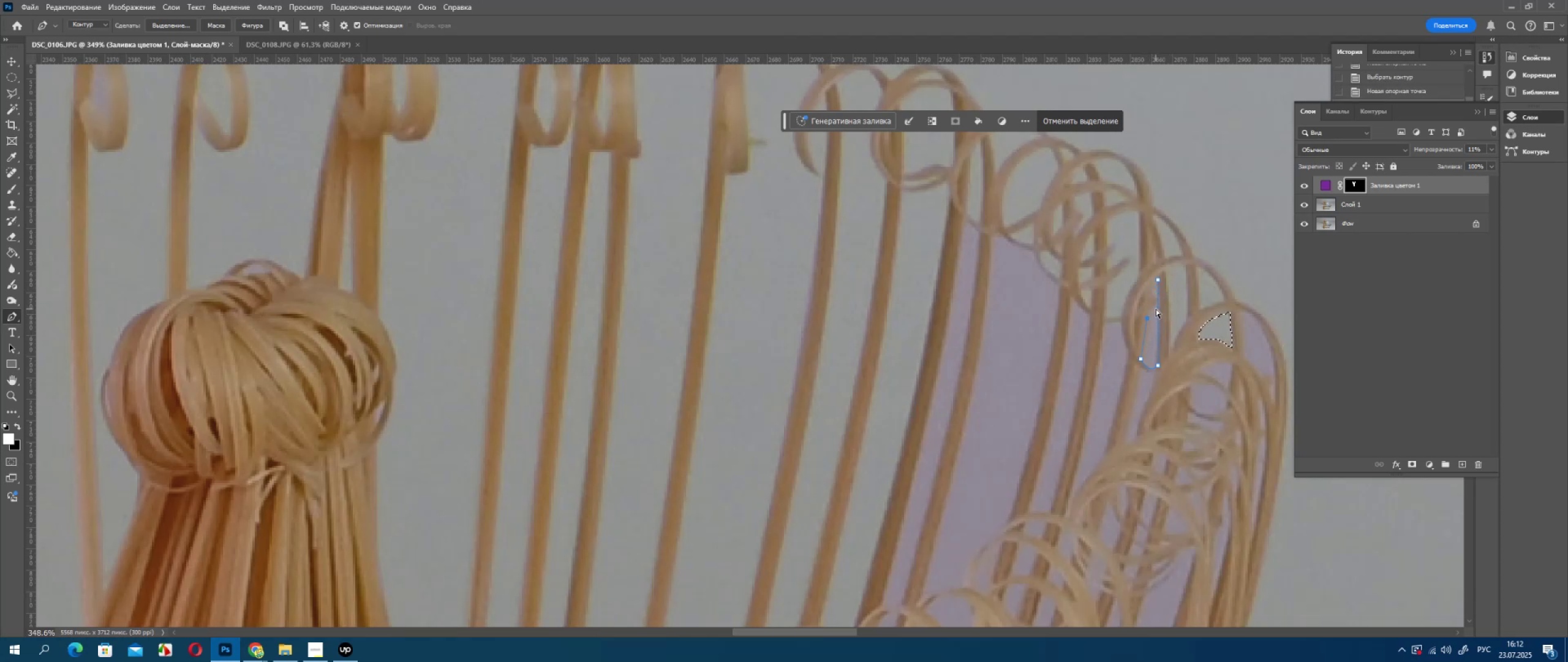 
key(Control+Z)
 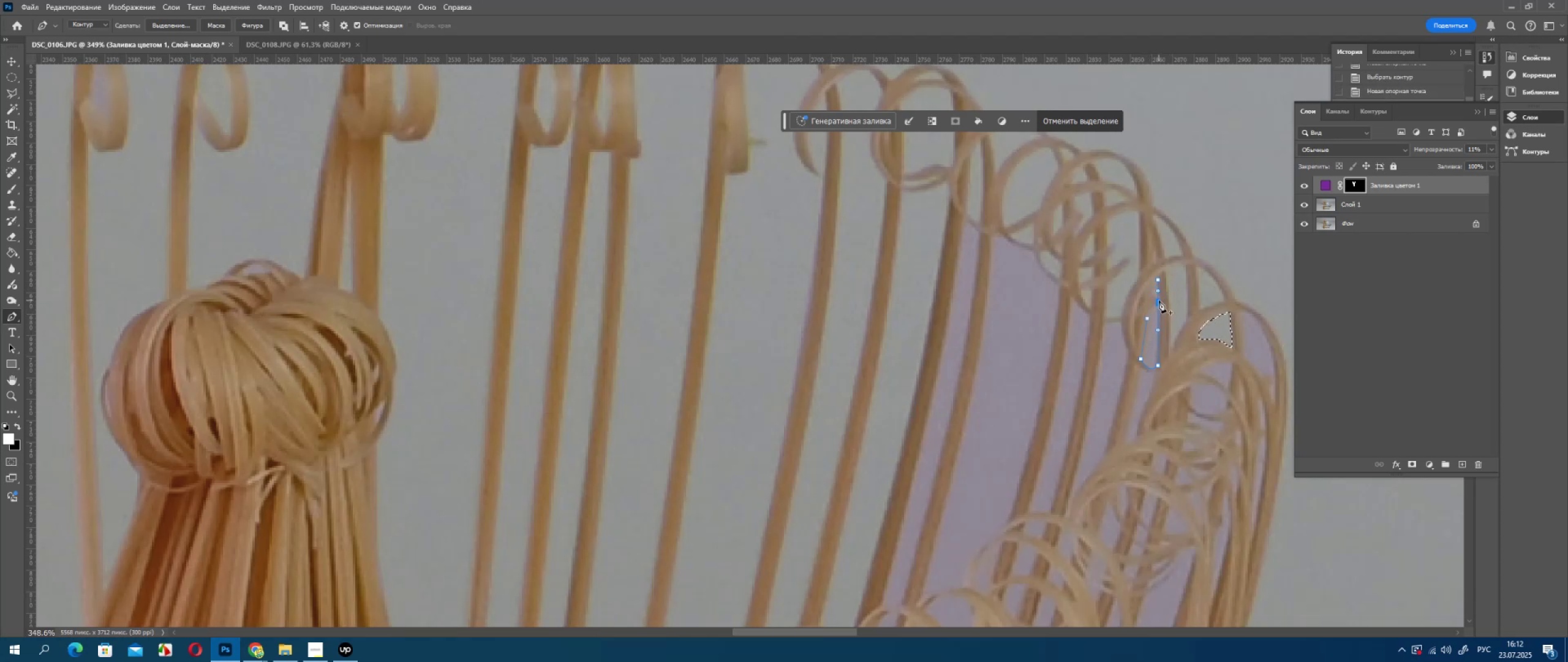 
key(Control+ControlLeft)
 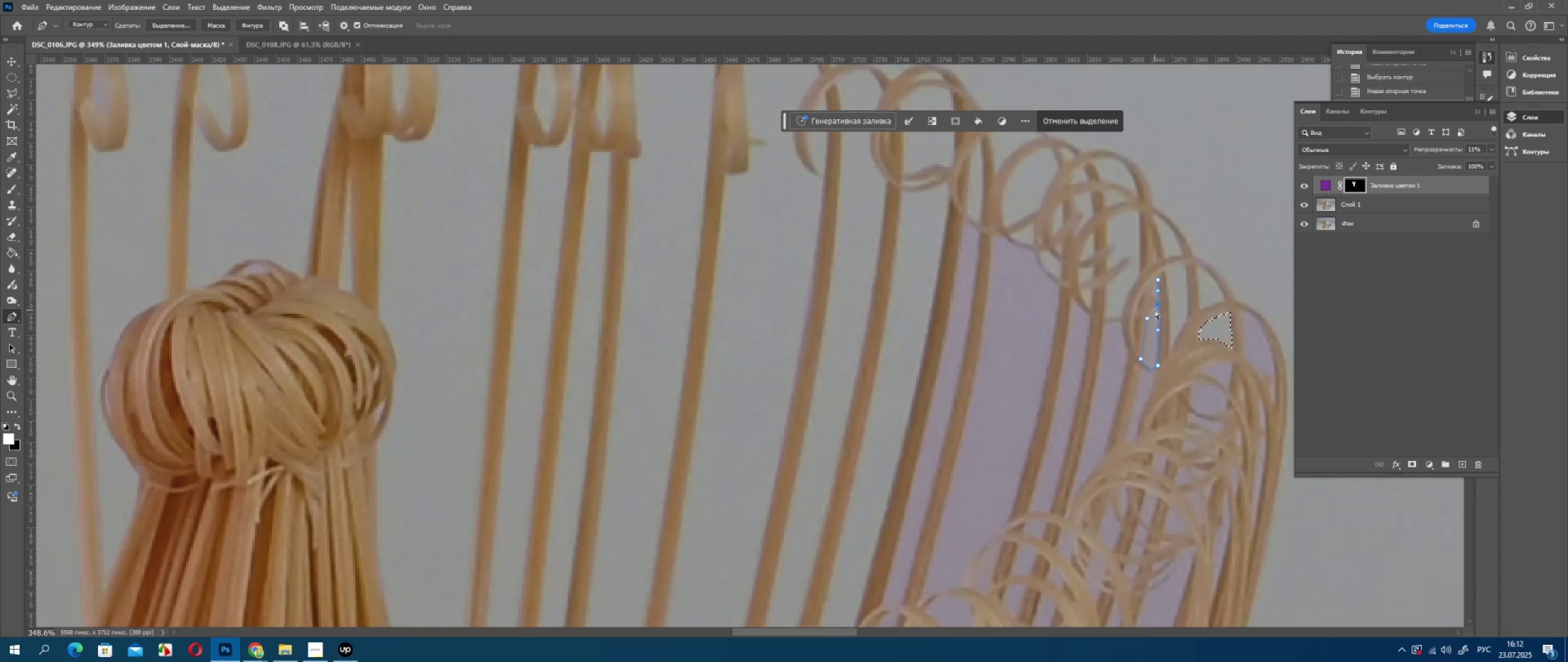 
key(Control+Z)
 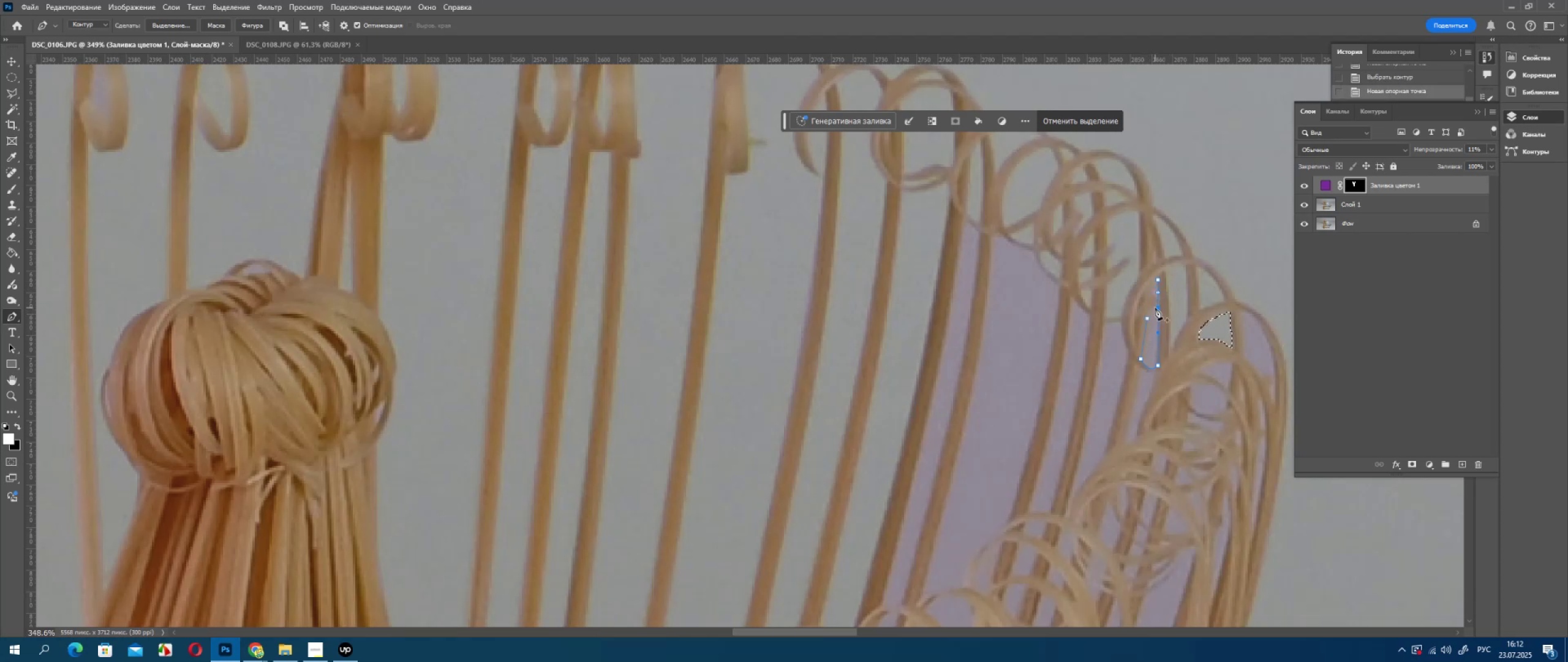 
left_click([1155, 308])
 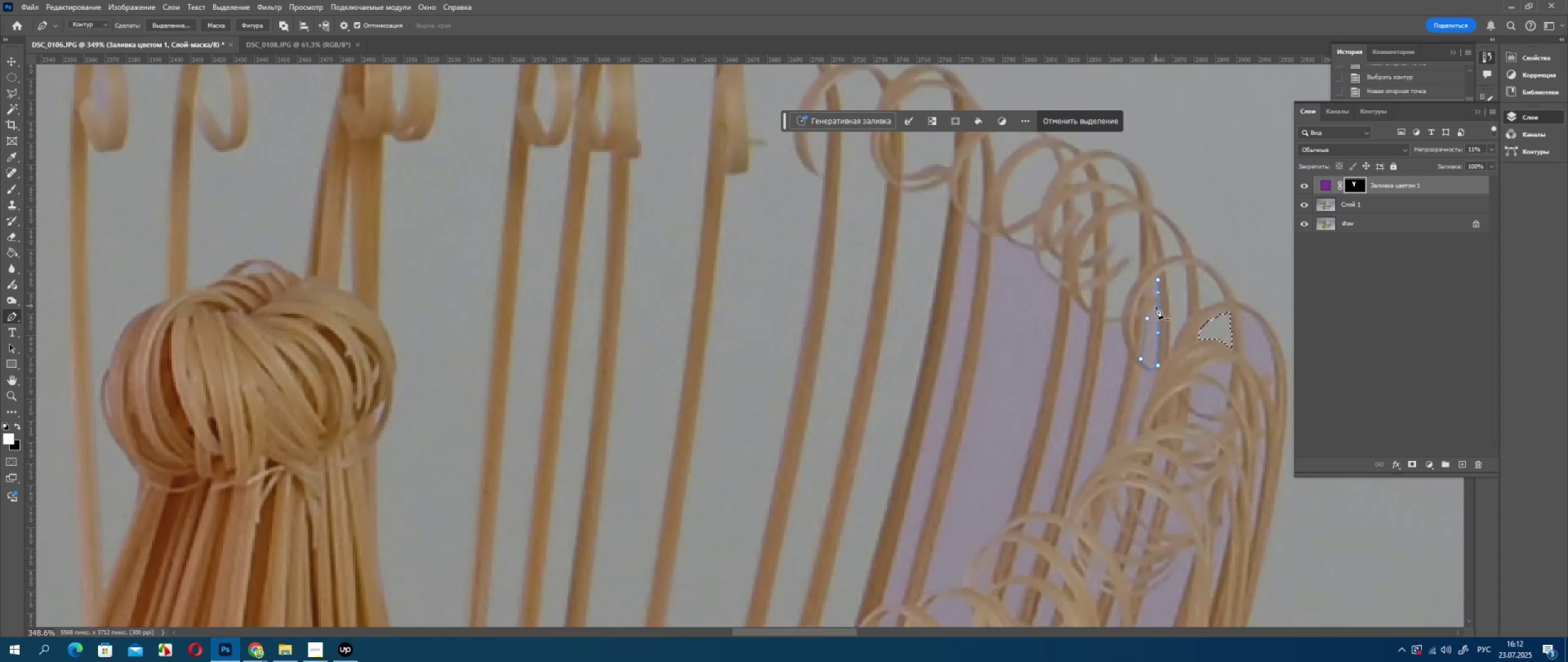 
key(Control+ControlLeft)
 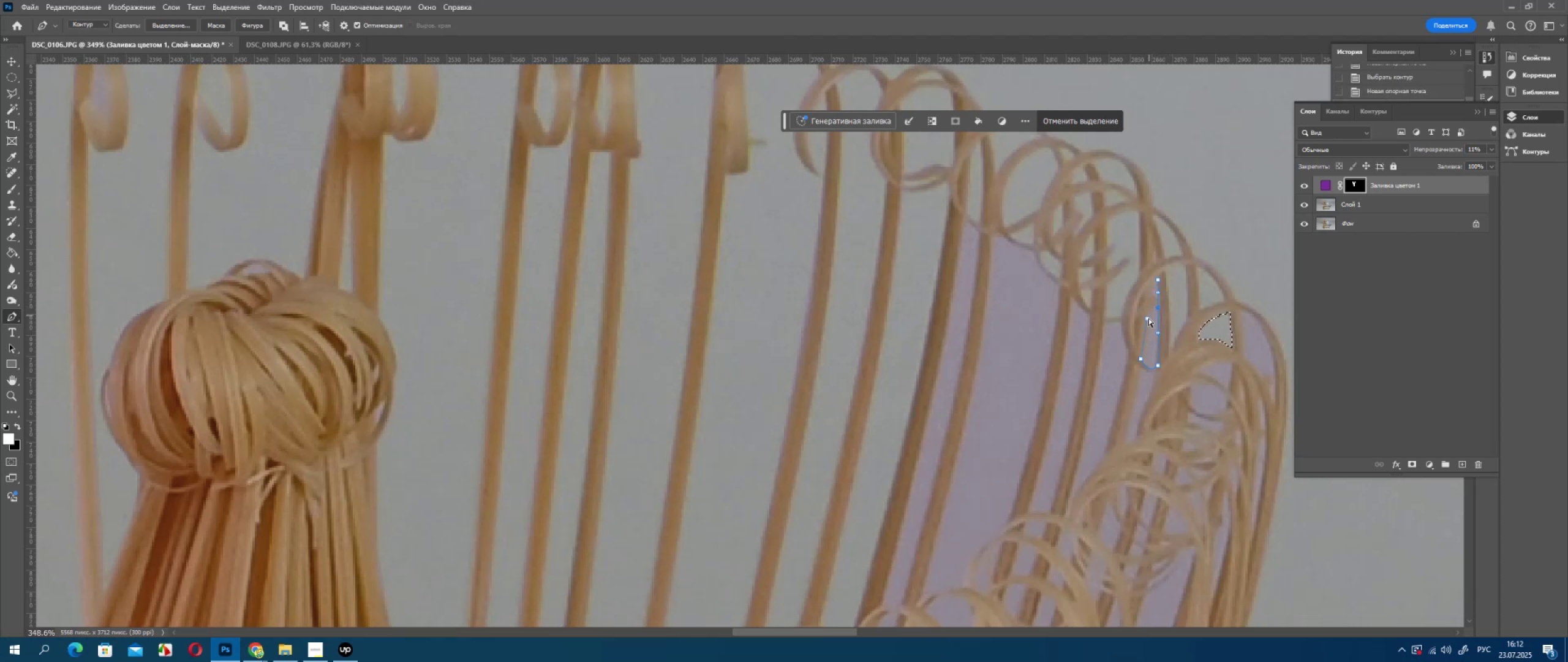 
key(Control+Z)
 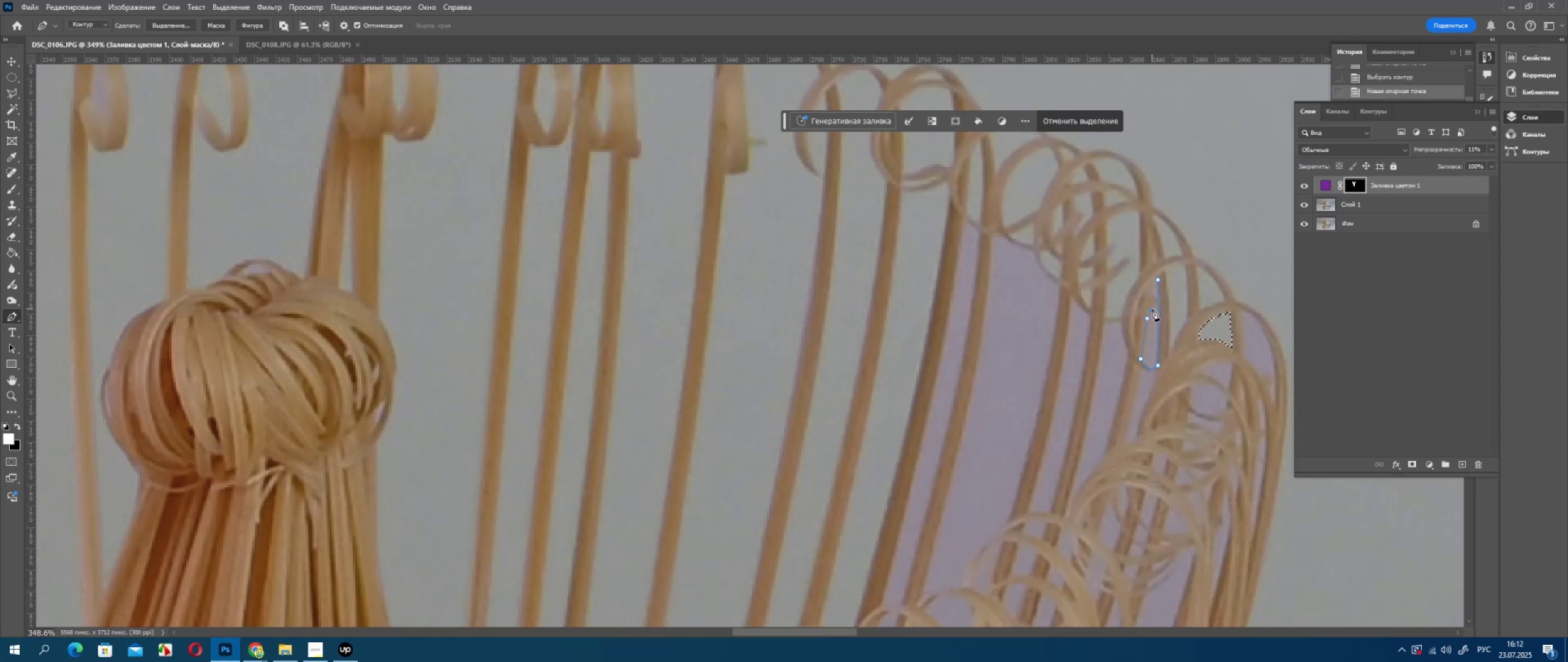 
left_click([1152, 309])
 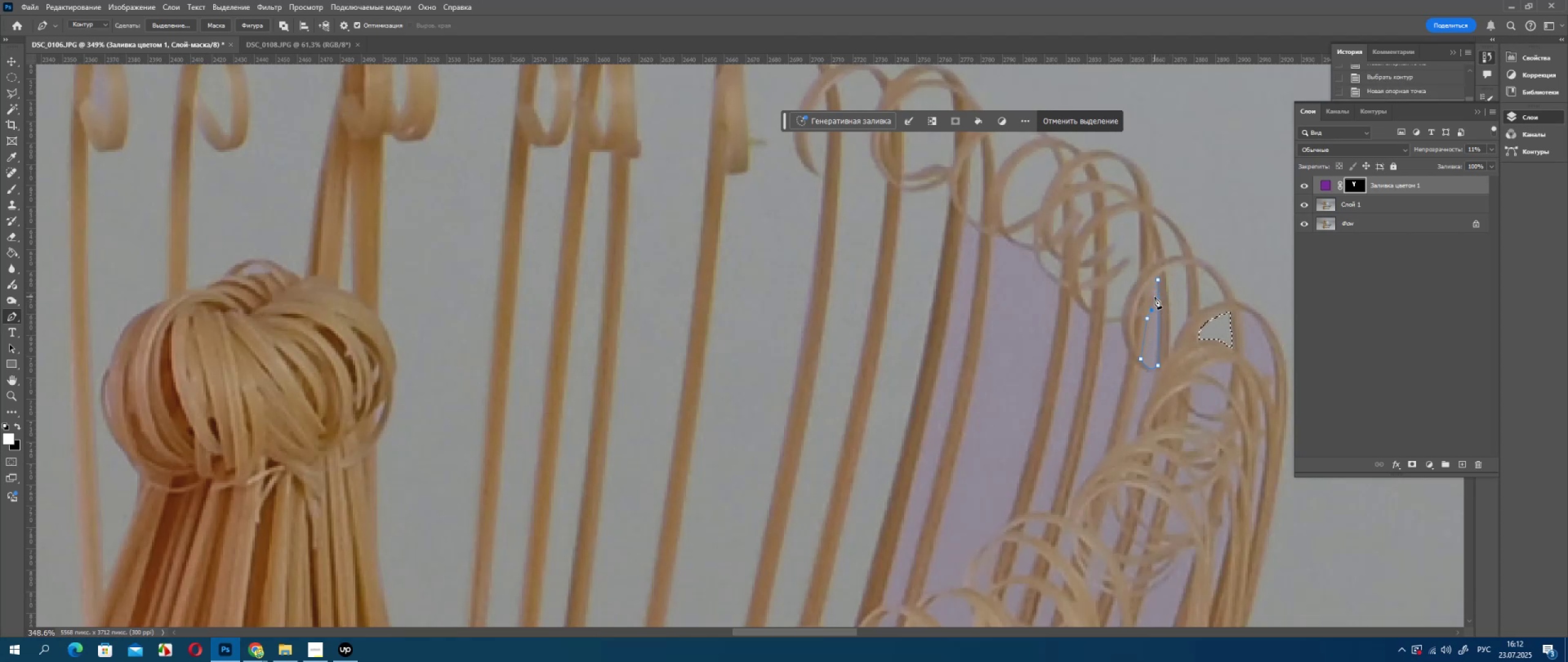 
left_click_drag(start_coordinate=[1152, 299], to_coordinate=[1137, 309])
 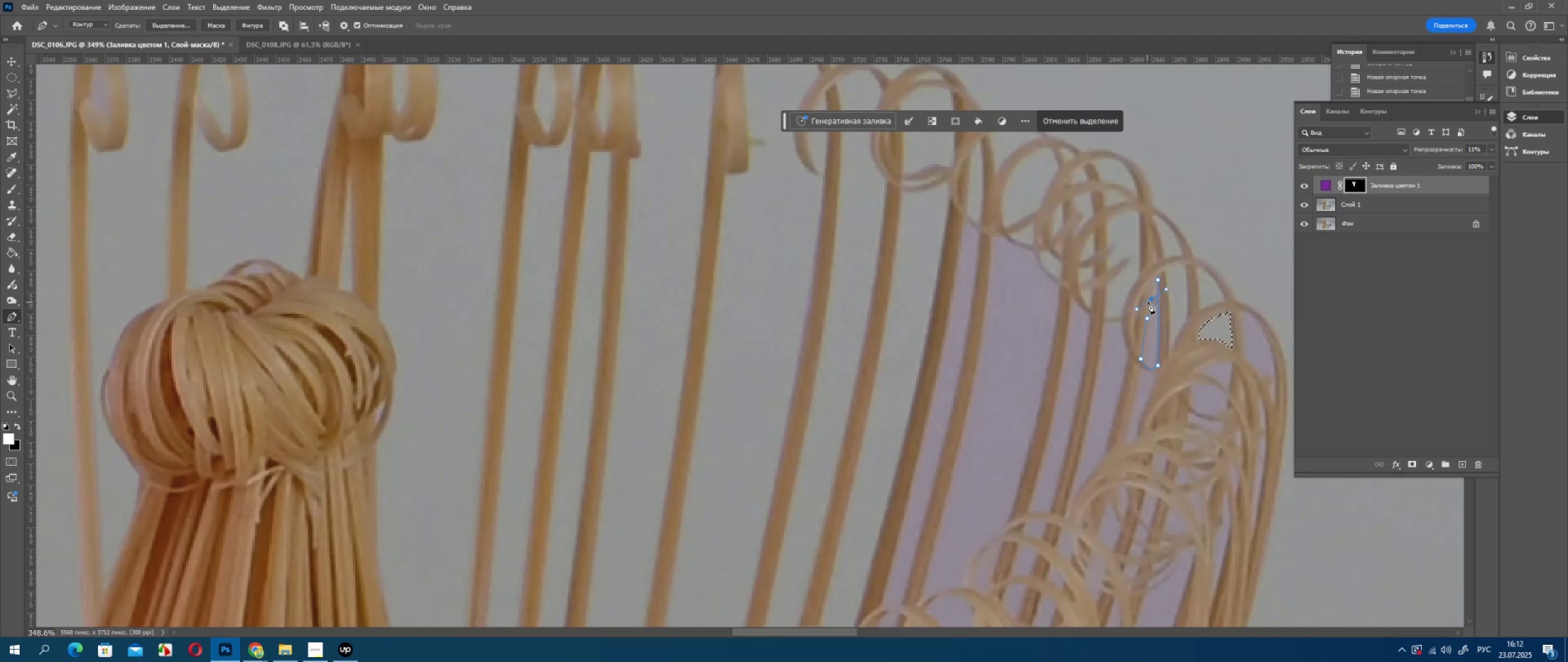 
hold_key(key=AltLeft, duration=0.49)
left_click([1150, 297])
 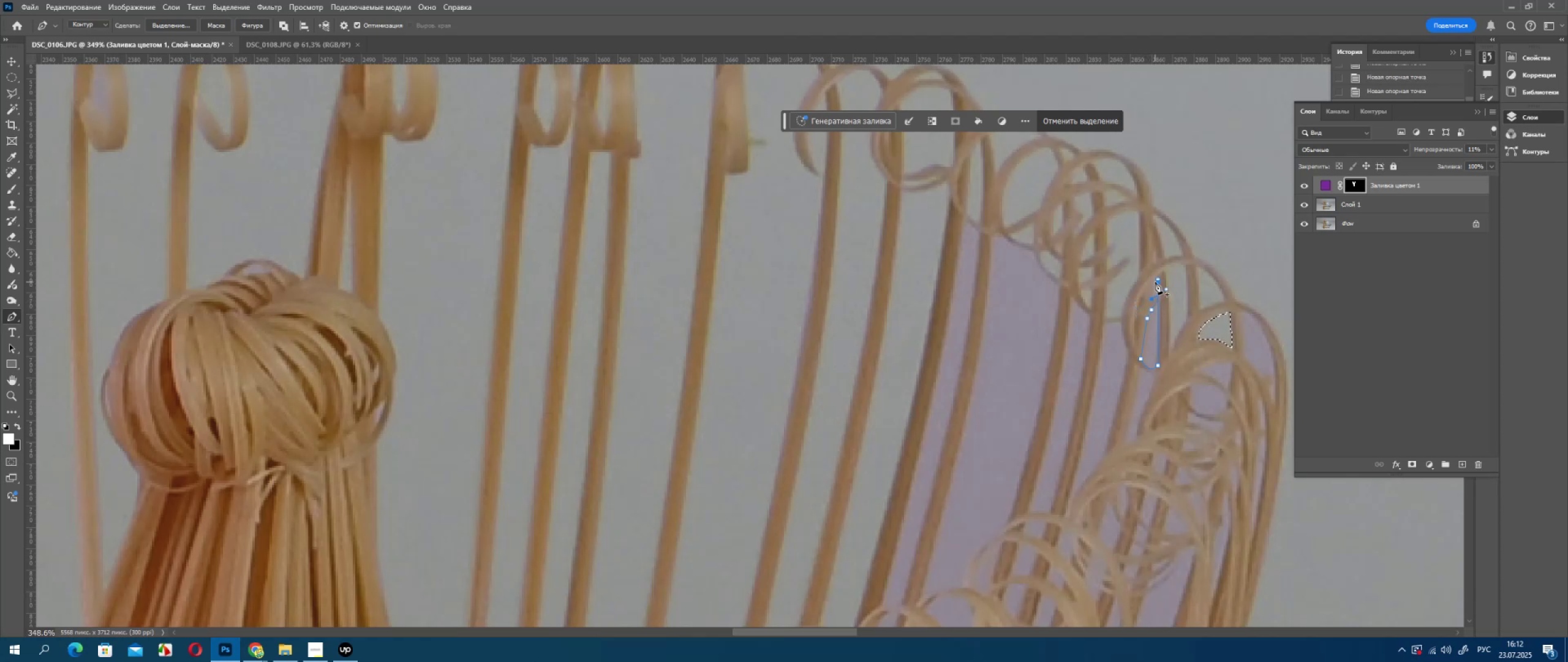 
left_click([1155, 282])
 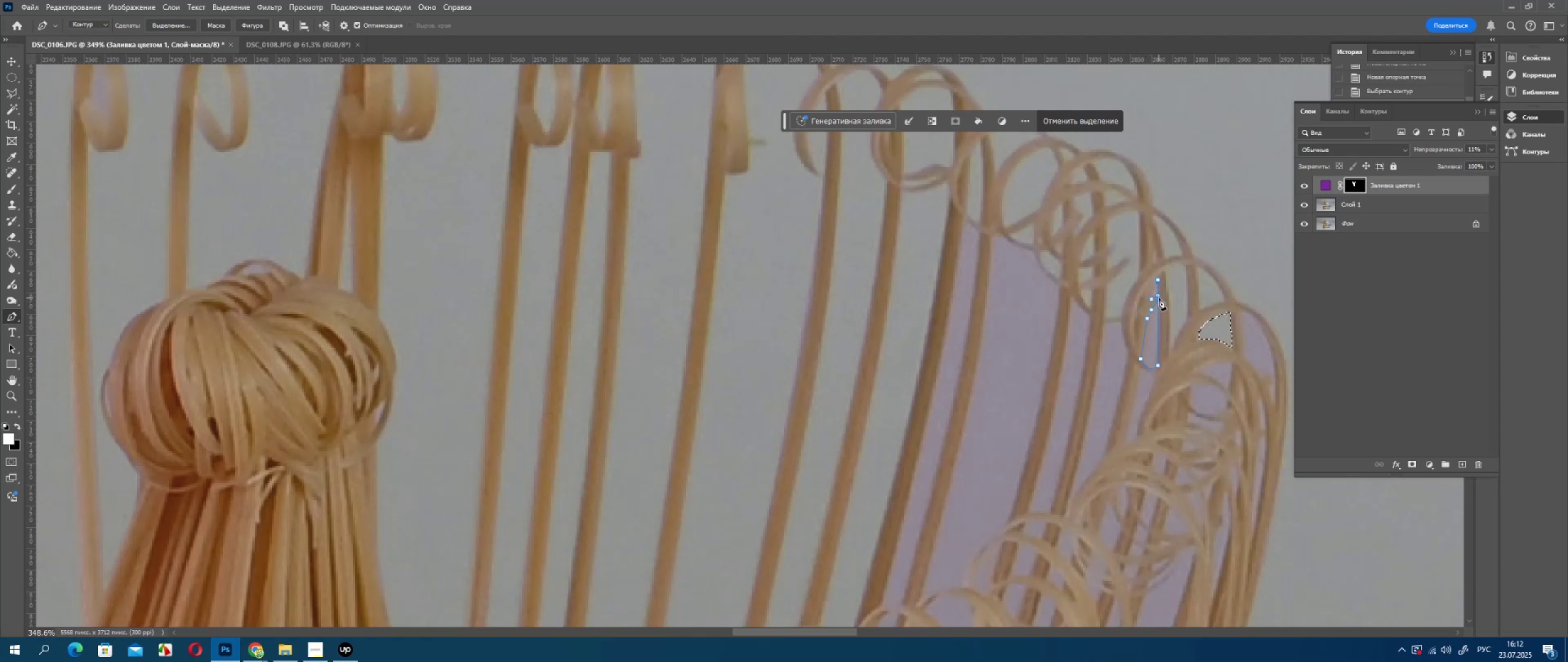 
key(Control+ControlLeft)
 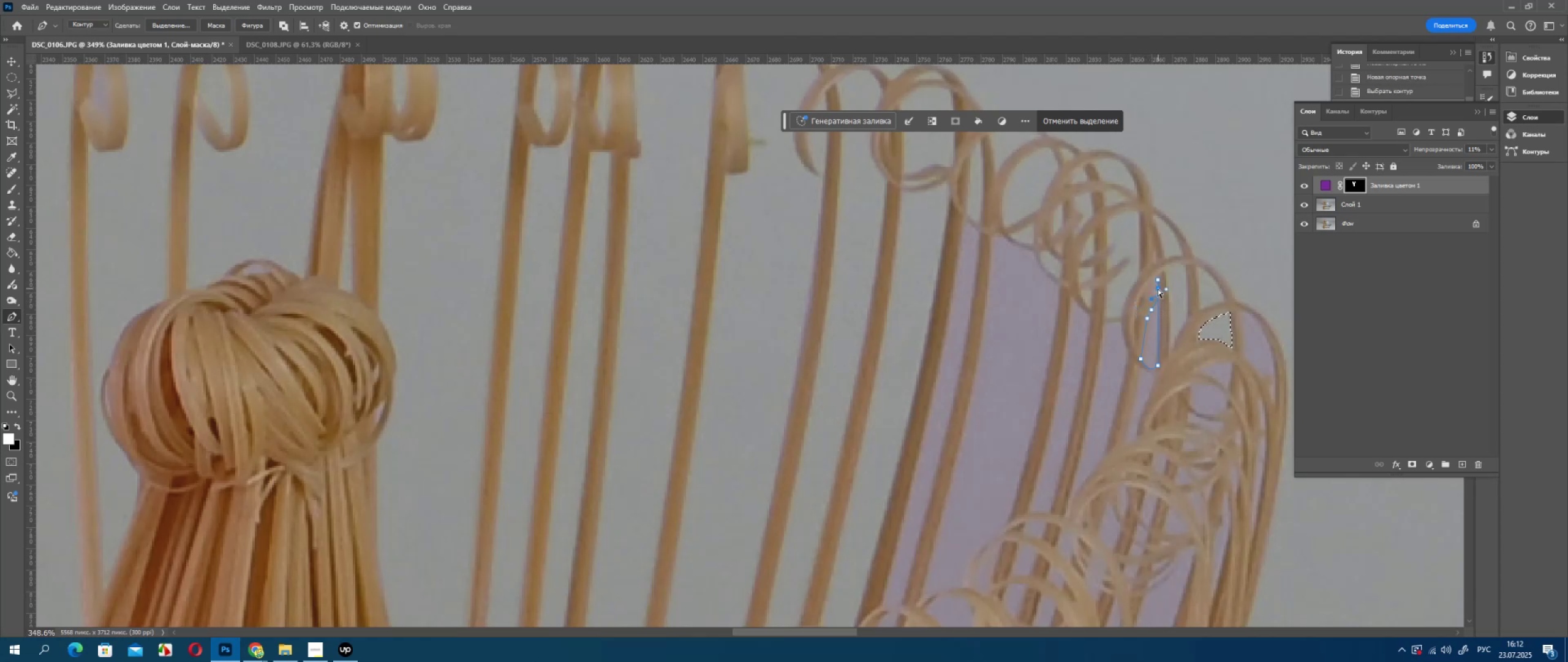 
key(Control+Z)
 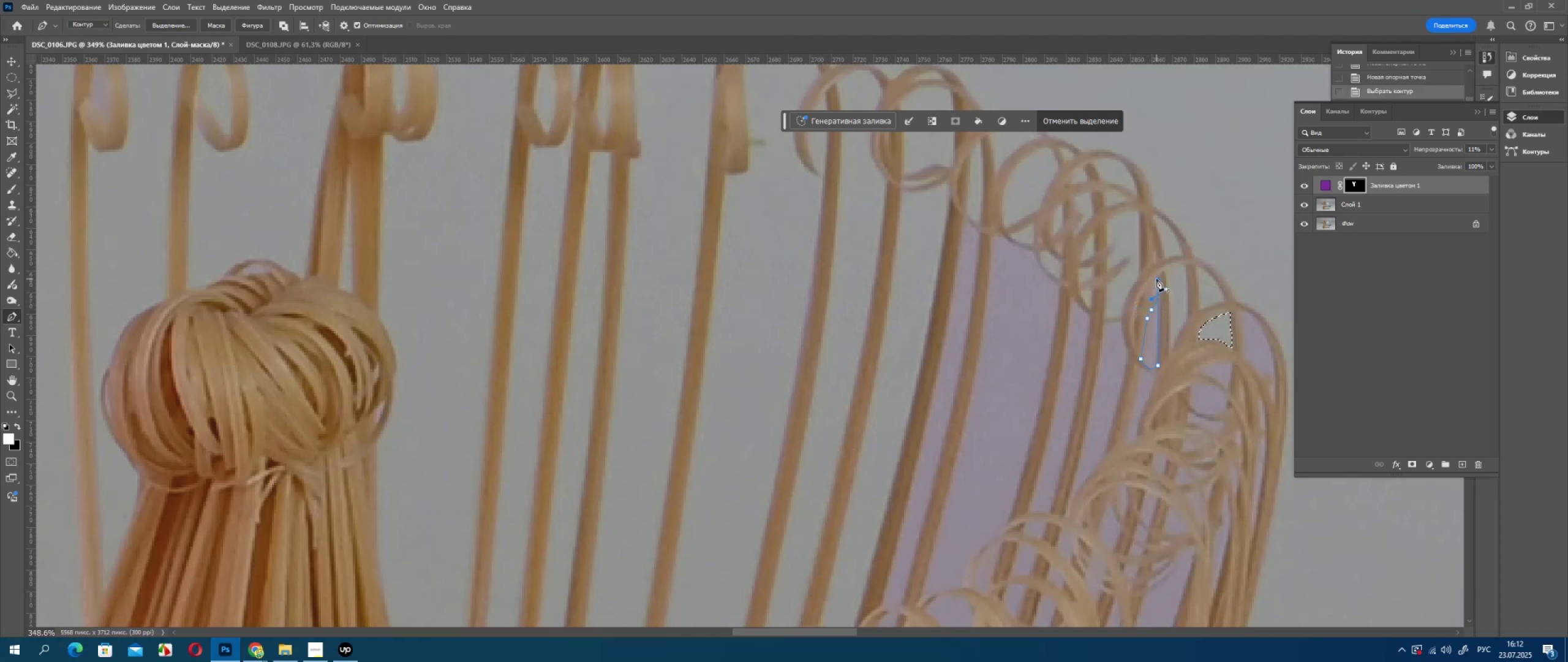 
left_click([1156, 279])
 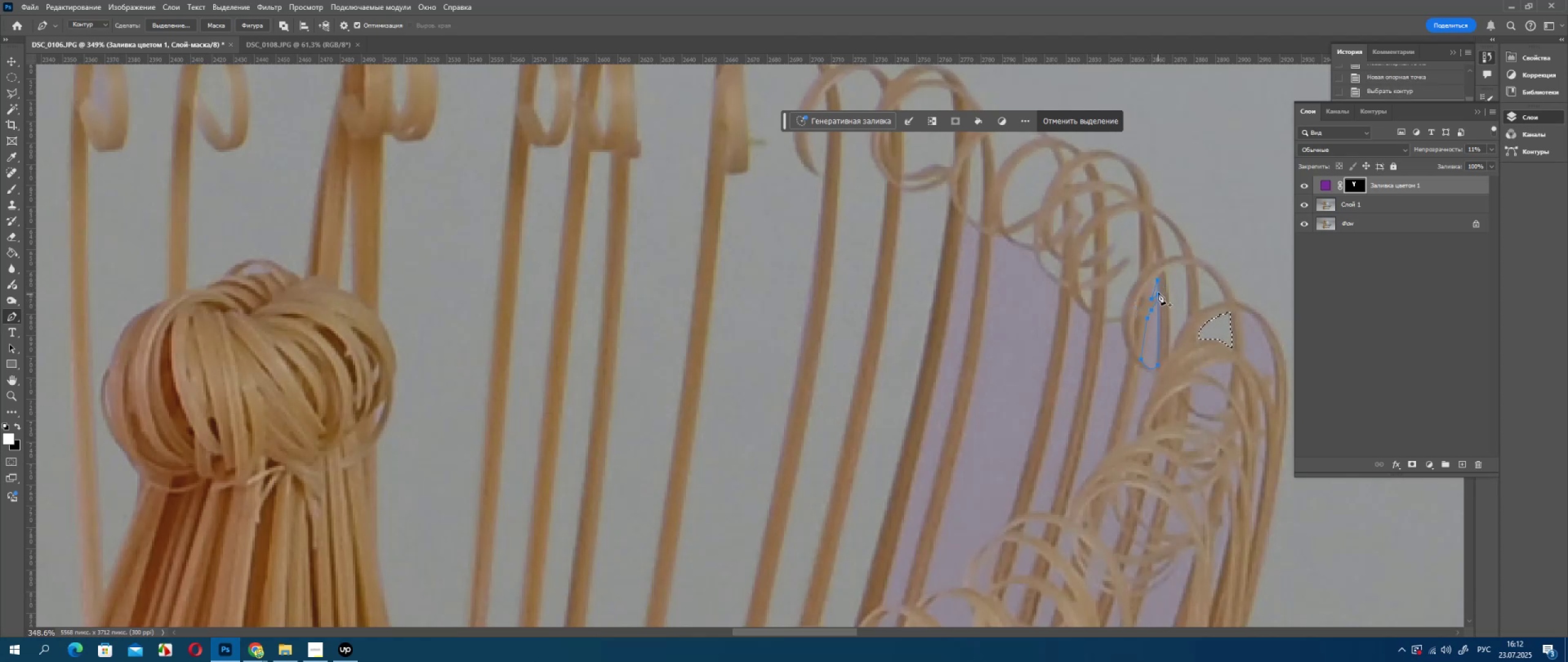 
right_click([1158, 292])
 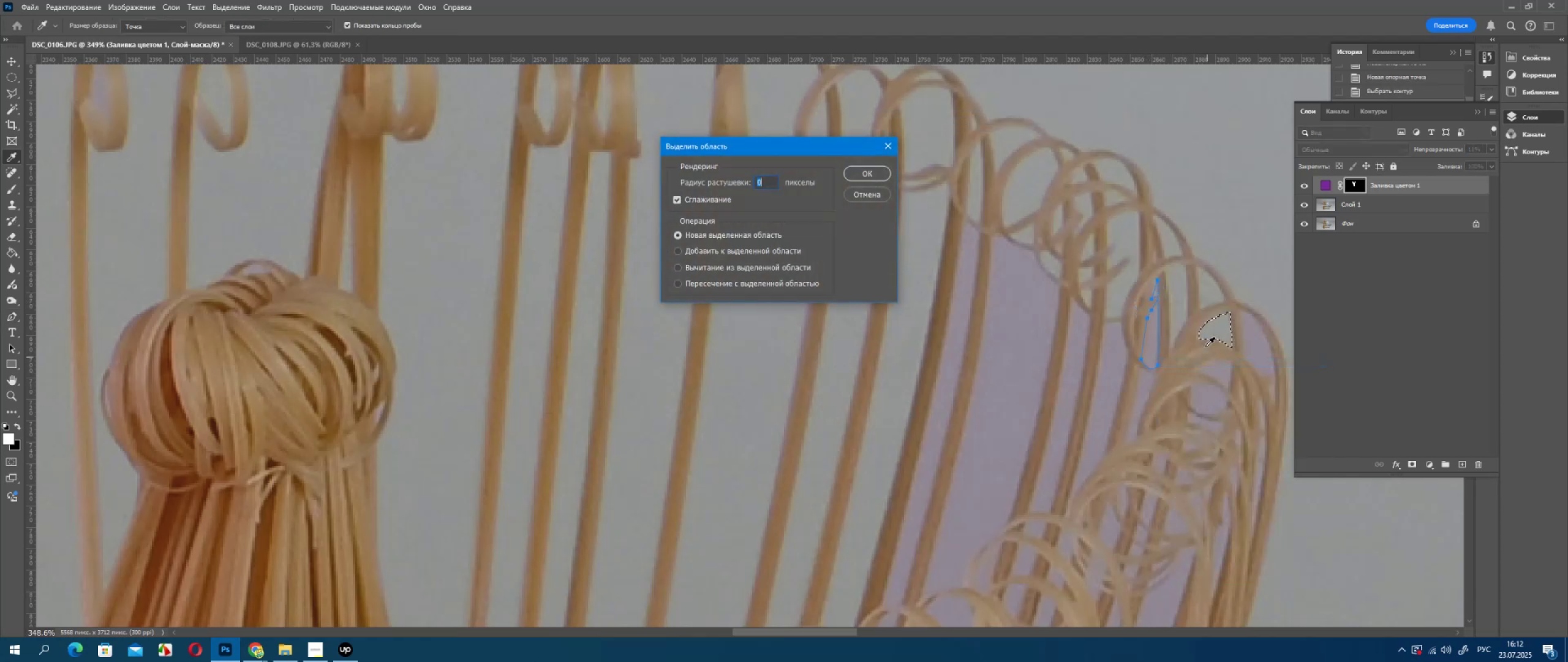 
key(Enter)
 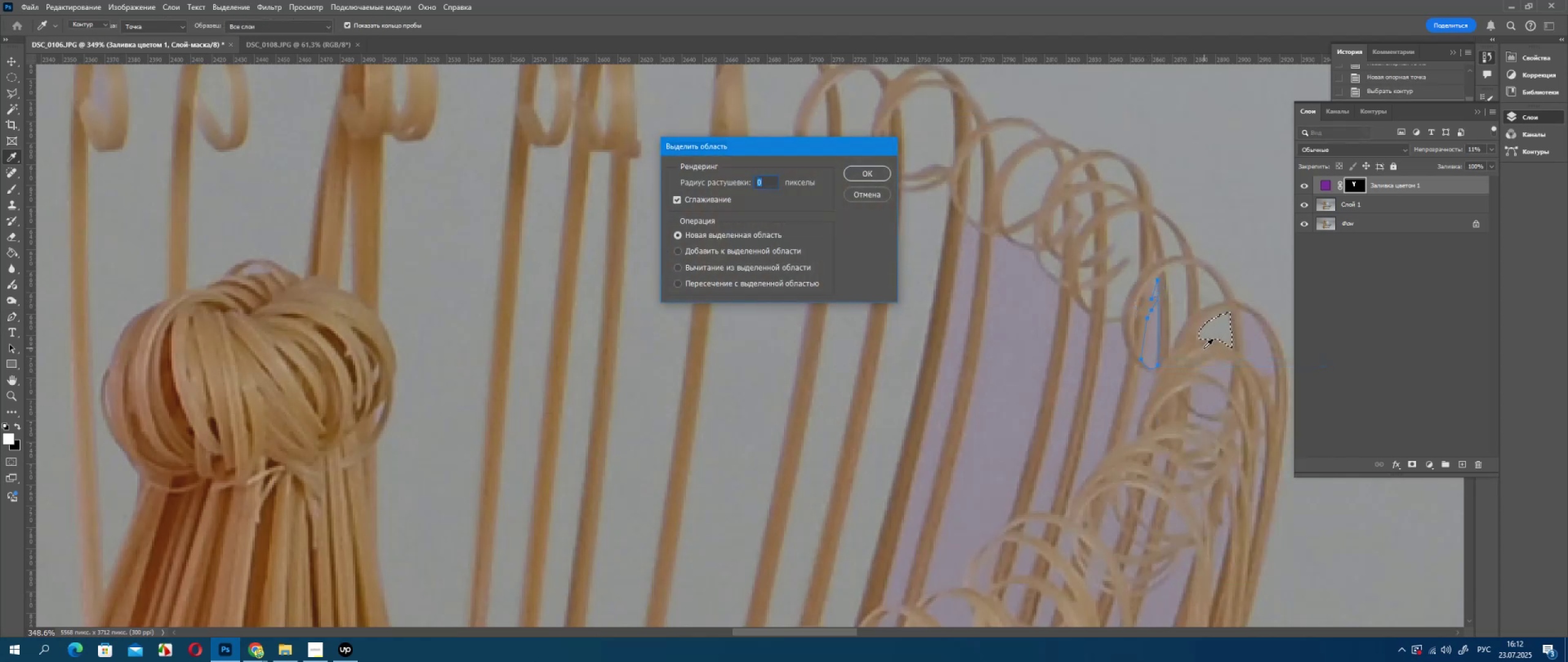 
key(Delete)
 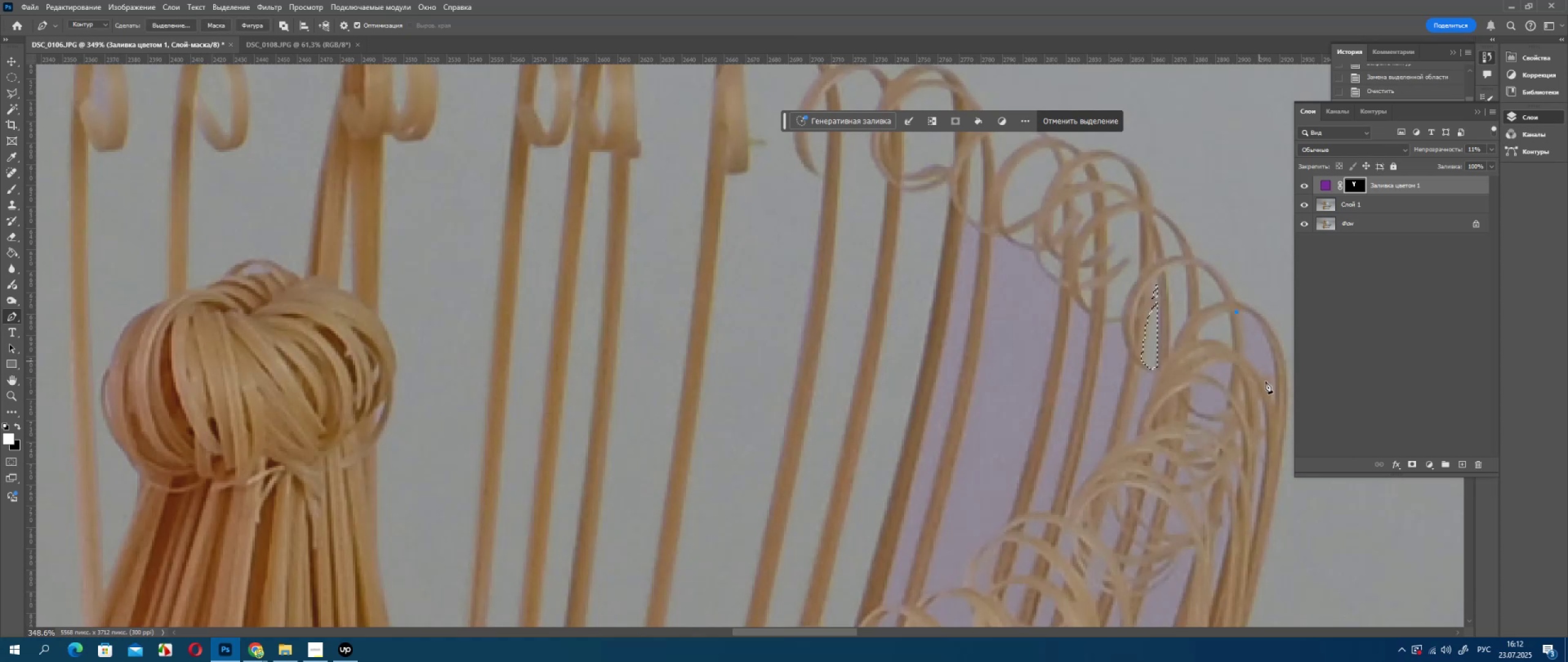 
left_click_drag(start_coordinate=[1274, 372], to_coordinate=[1272, 427])
 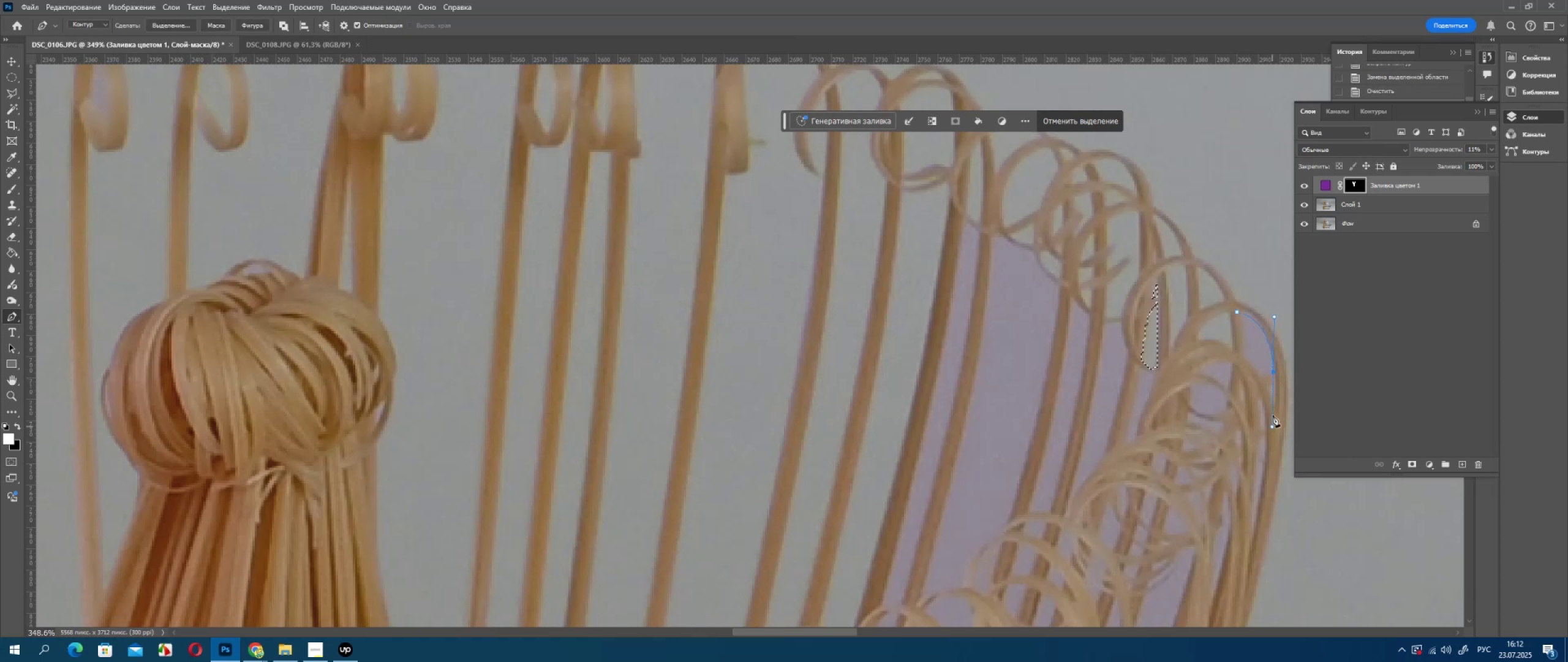 
hold_key(key=AltLeft, duration=1.18)
 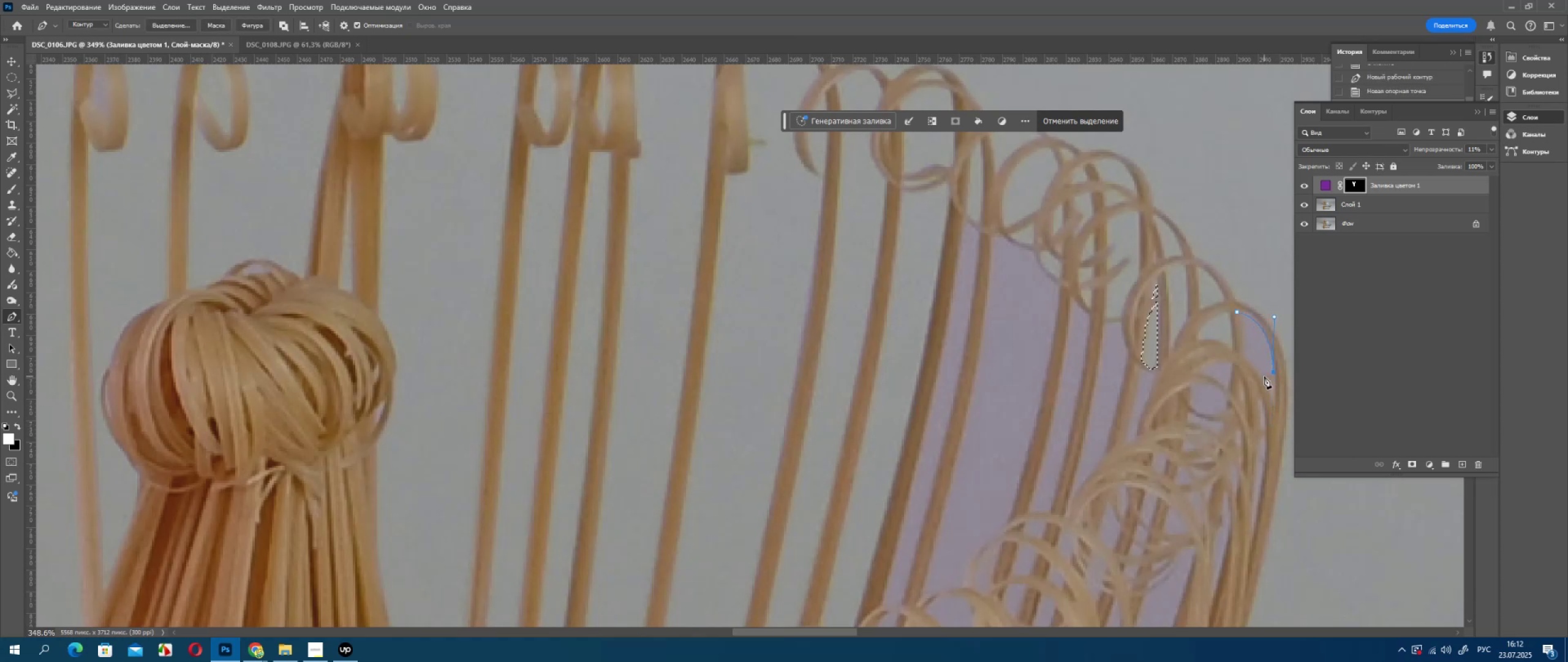 
left_click([1264, 376])
 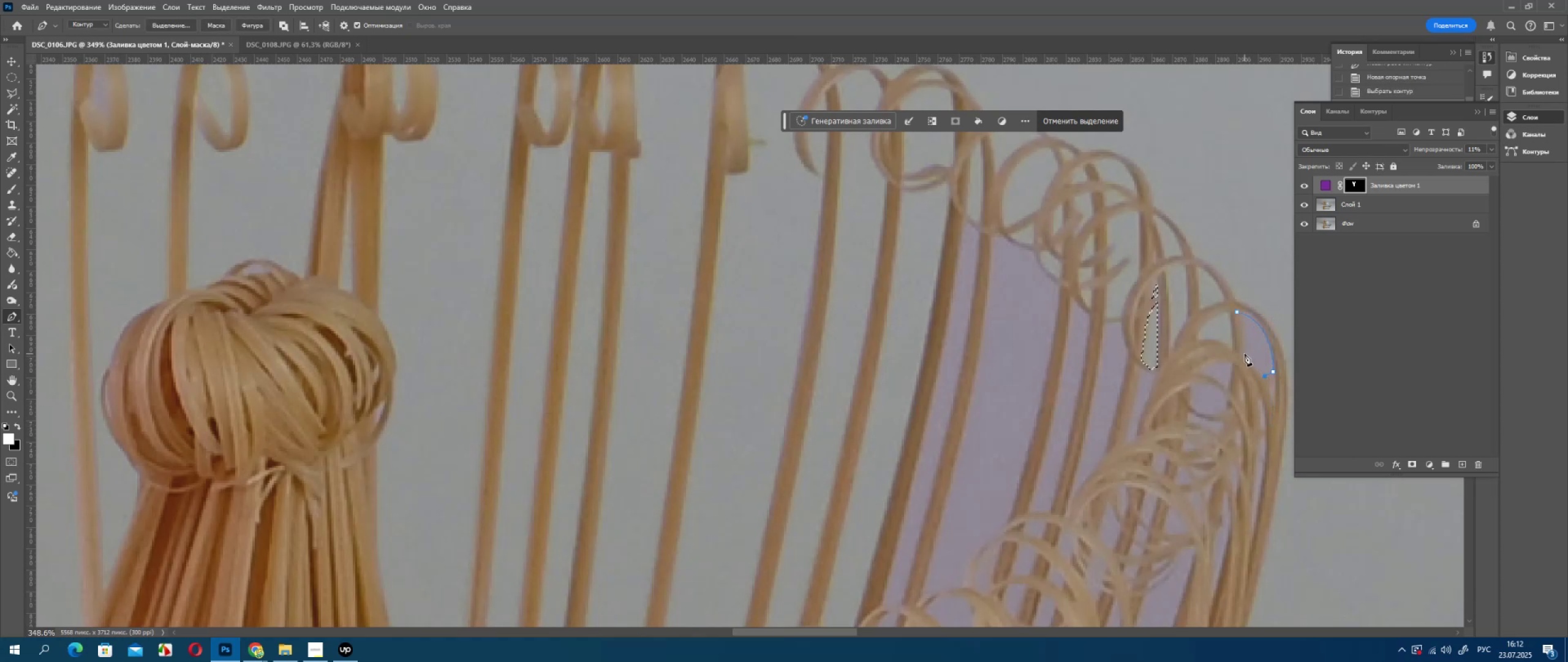 
left_click_drag(start_coordinate=[1245, 354], to_coordinate=[1242, 348])
 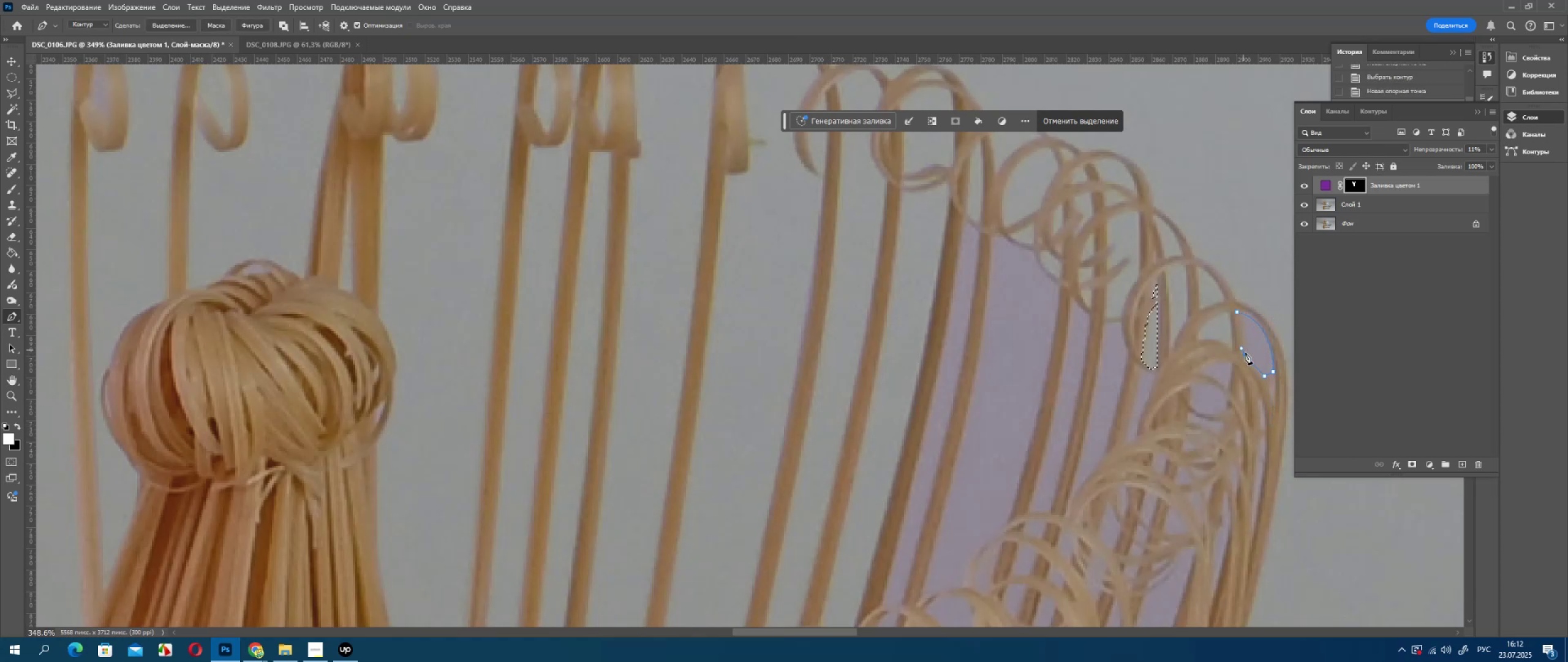 
hold_key(key=AltLeft, duration=0.65)
 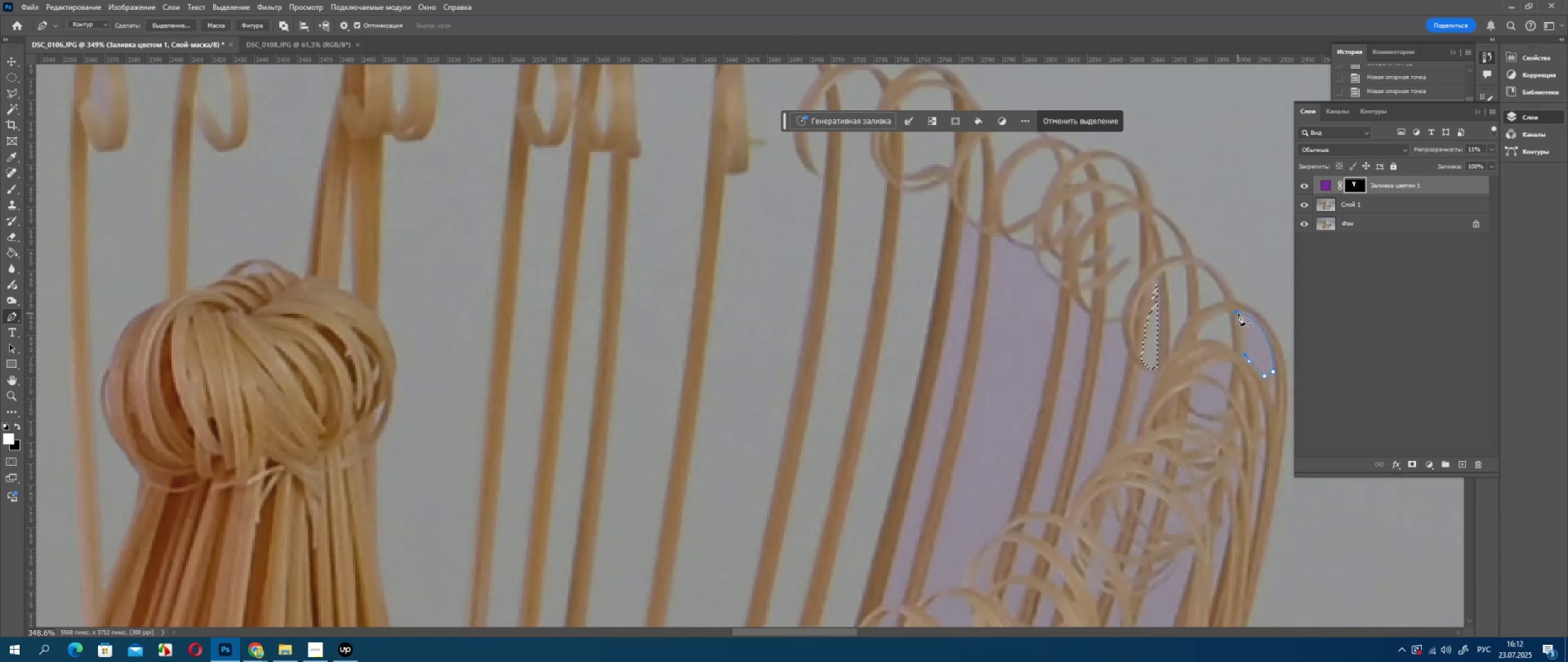 
left_click([1238, 313])
 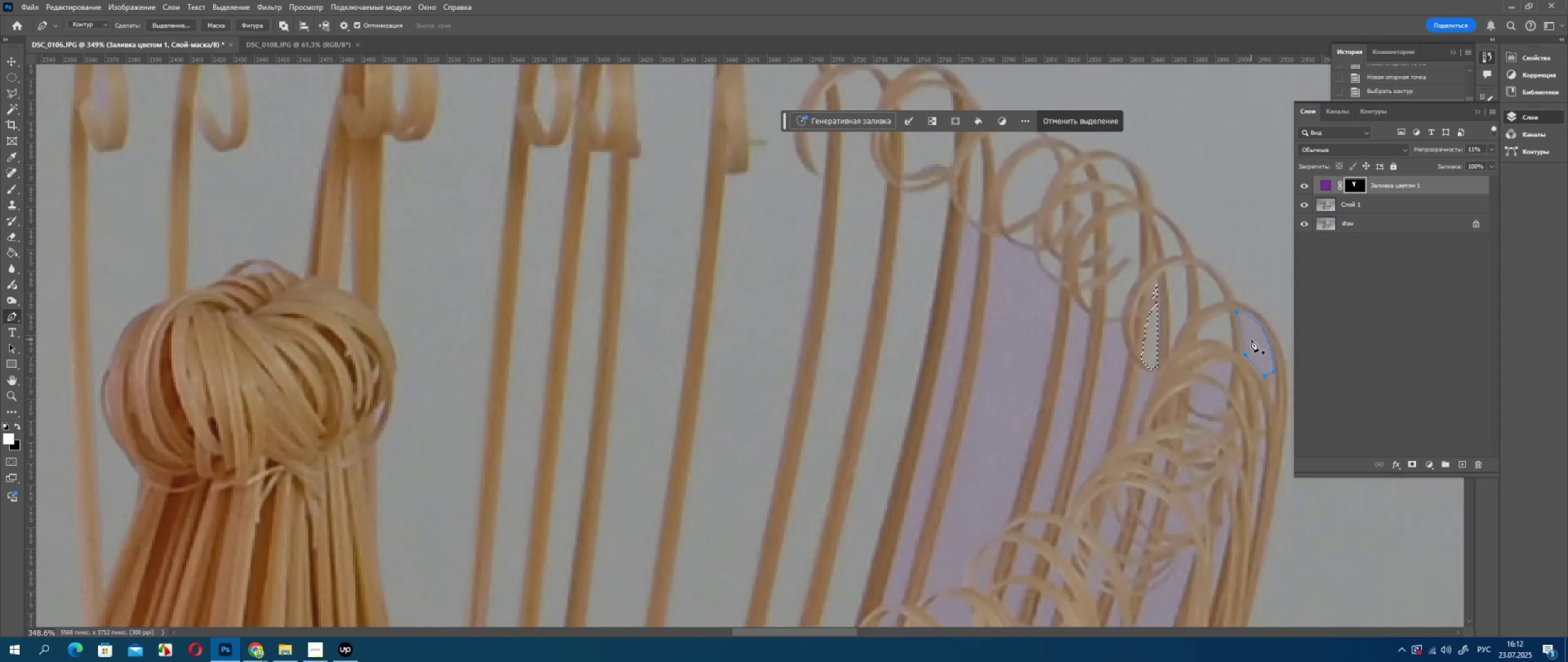 
right_click([1251, 340])
 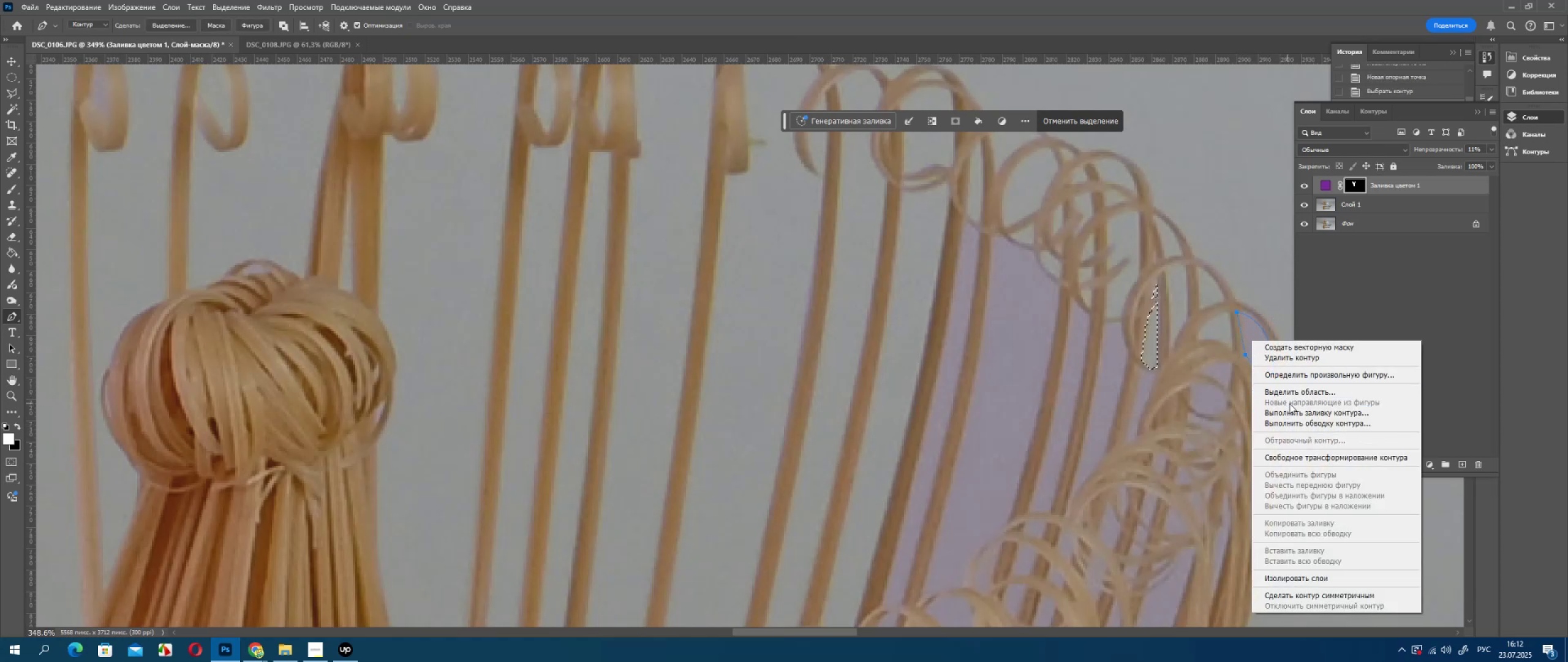 
left_click([1290, 391])
 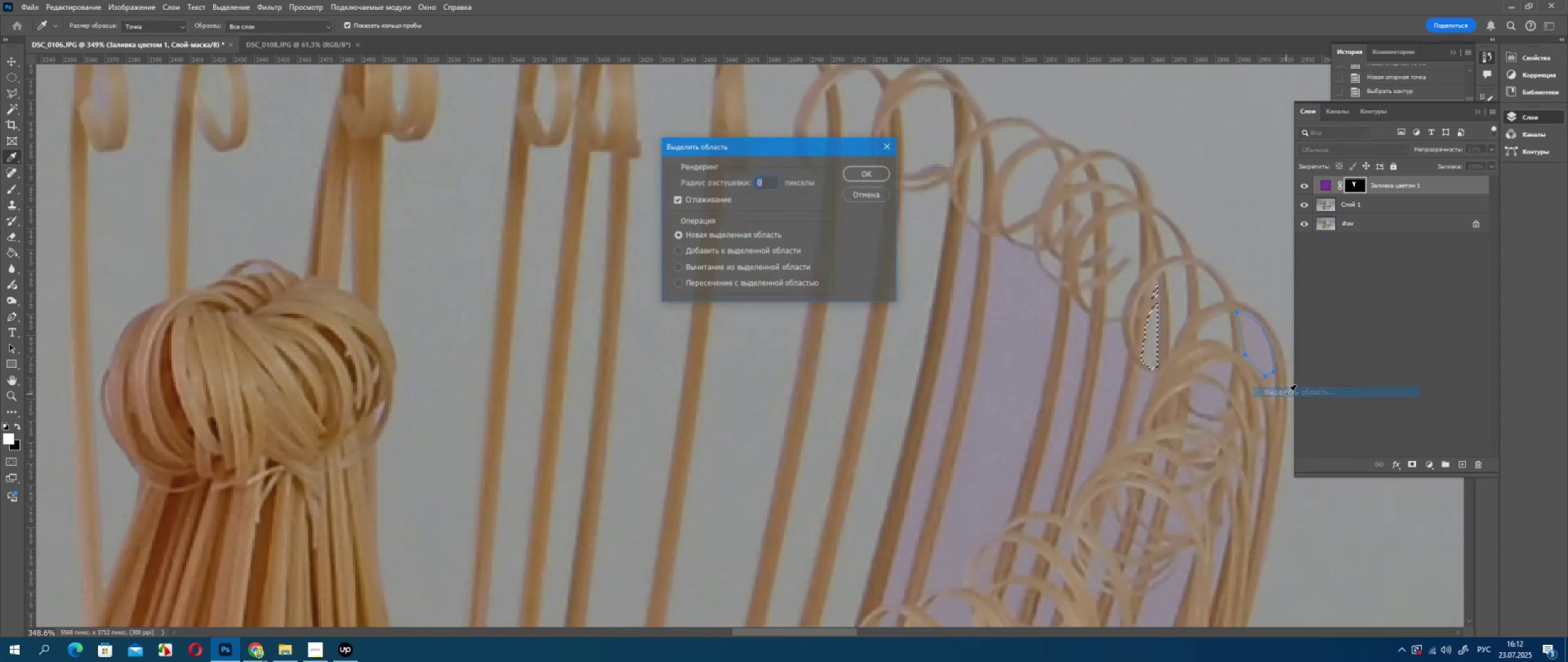 
key(Enter)
 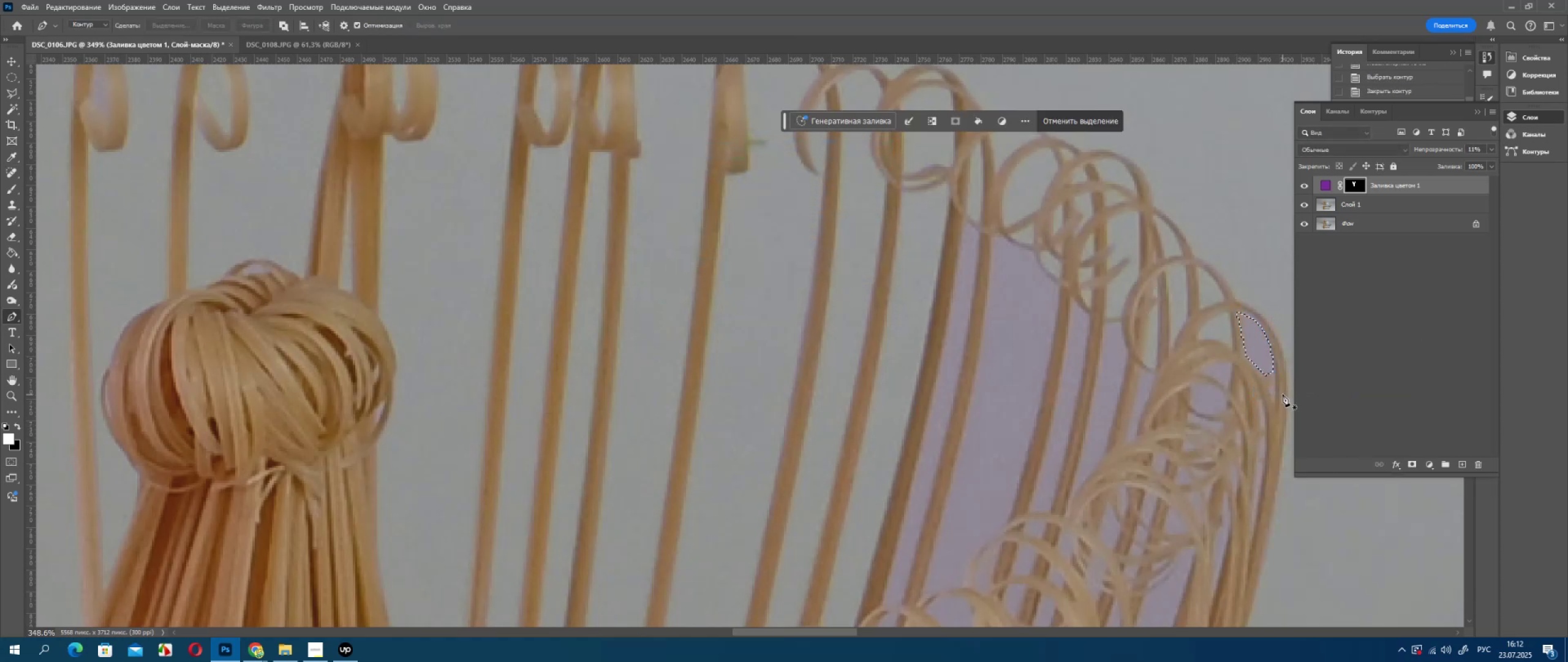 
key(Delete)
 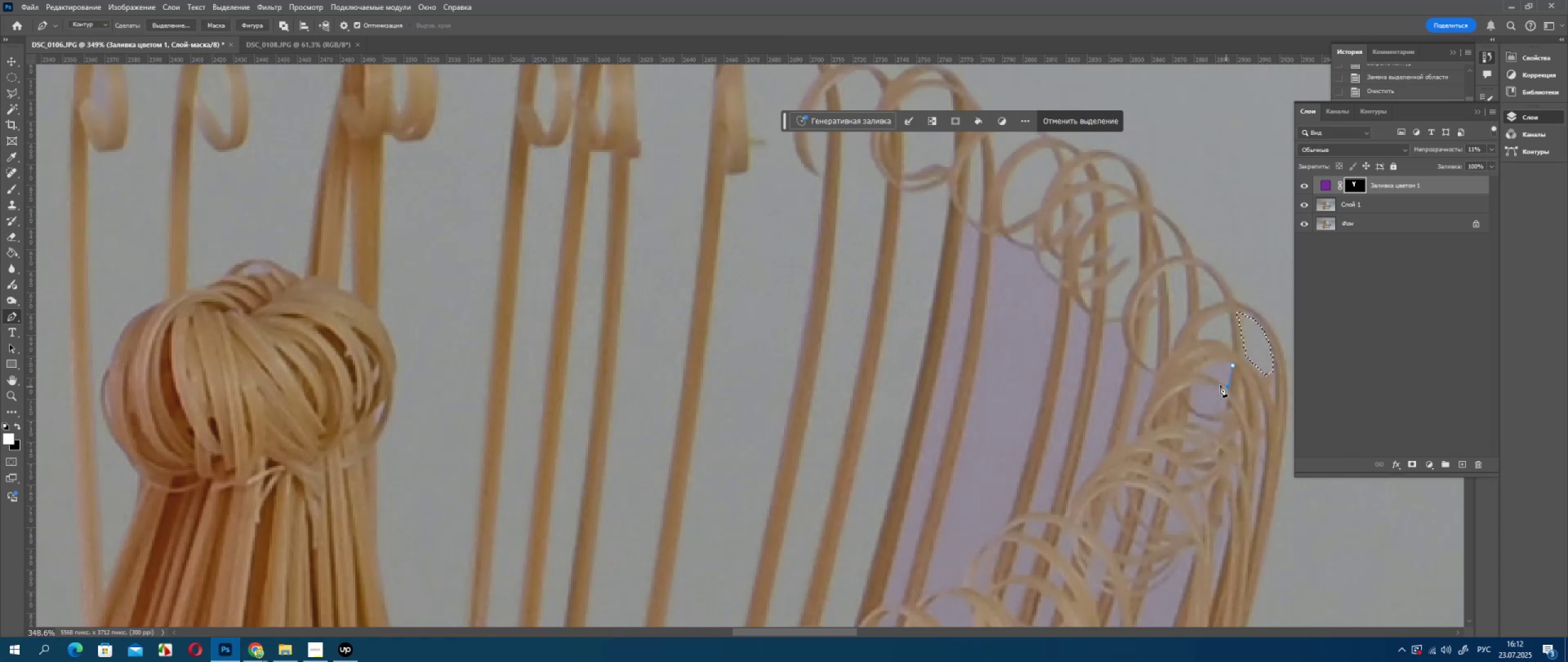 
left_click_drag(start_coordinate=[1198, 372], to_coordinate=[1185, 371])
 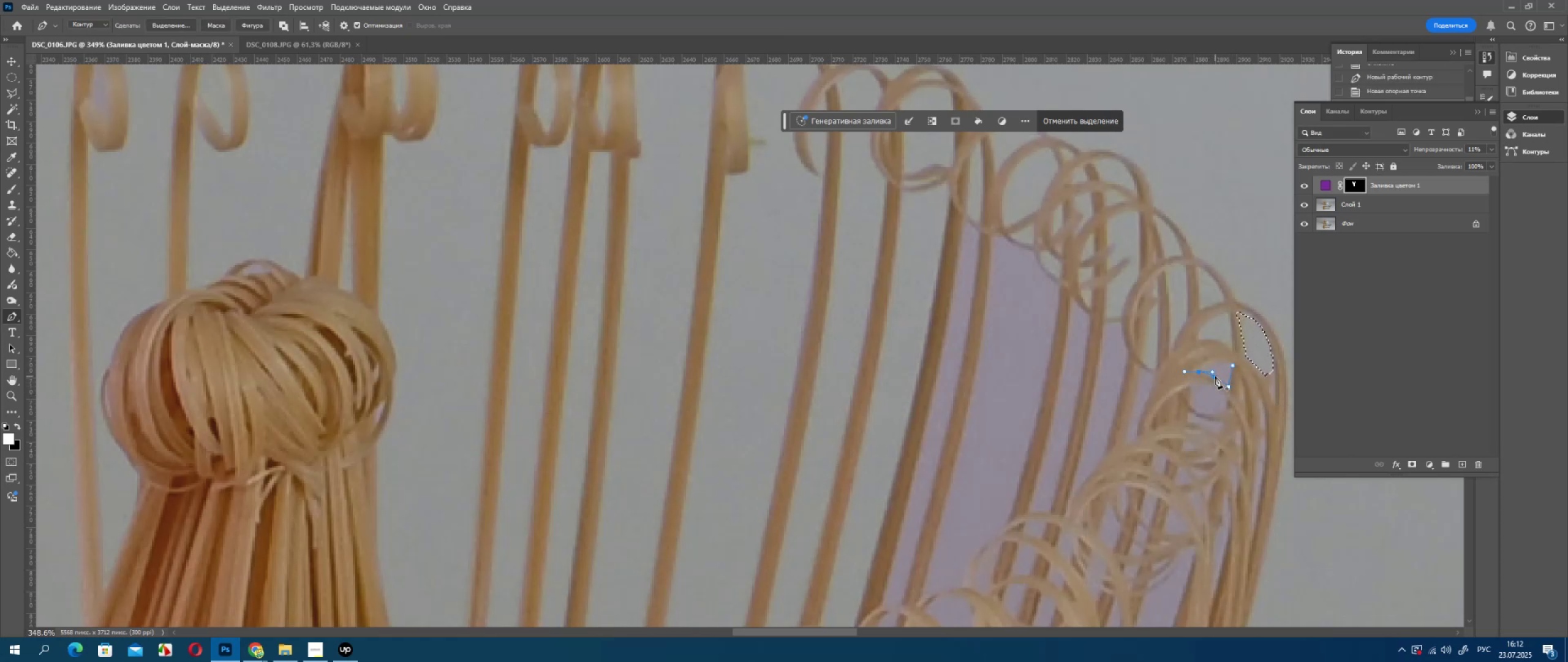 
hold_key(key=AltLeft, duration=0.72)
left_click([1200, 372])
 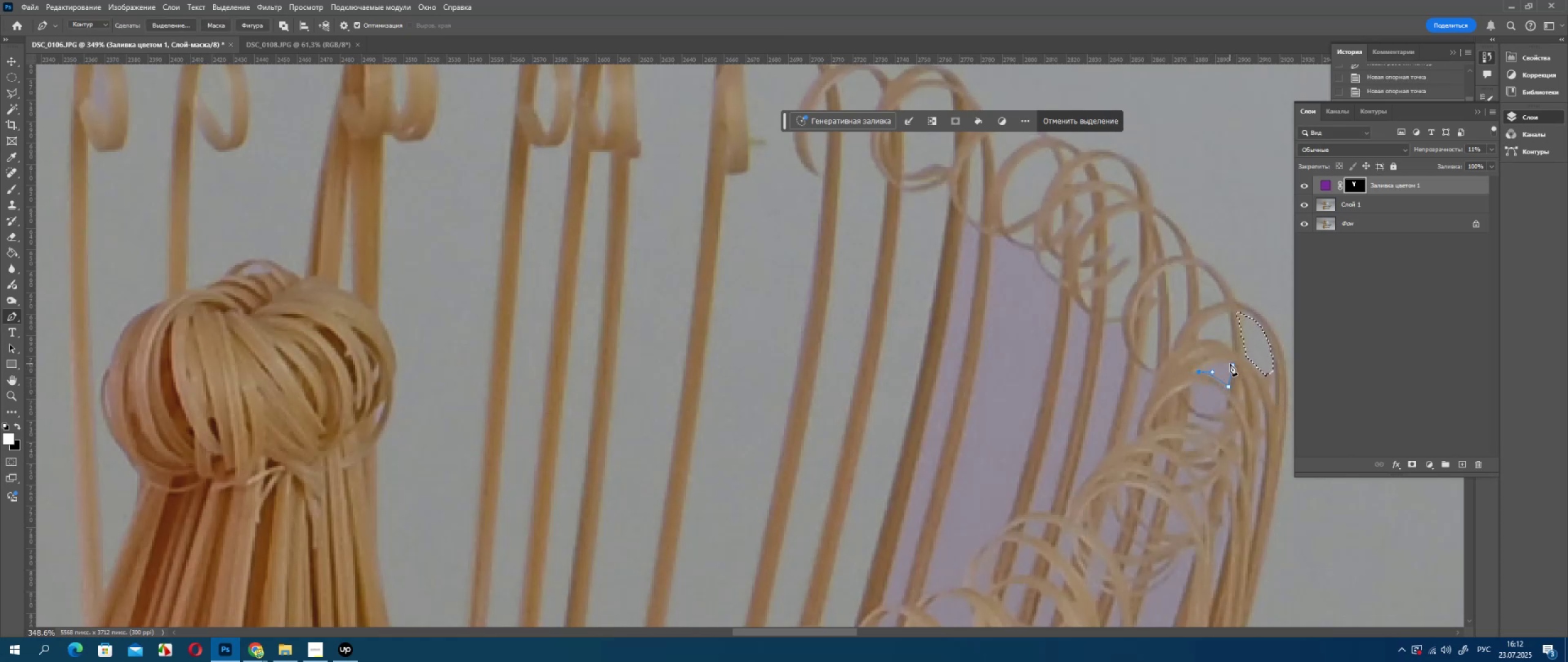 
left_click_drag(start_coordinate=[1230, 363], to_coordinate=[1244, 369])
 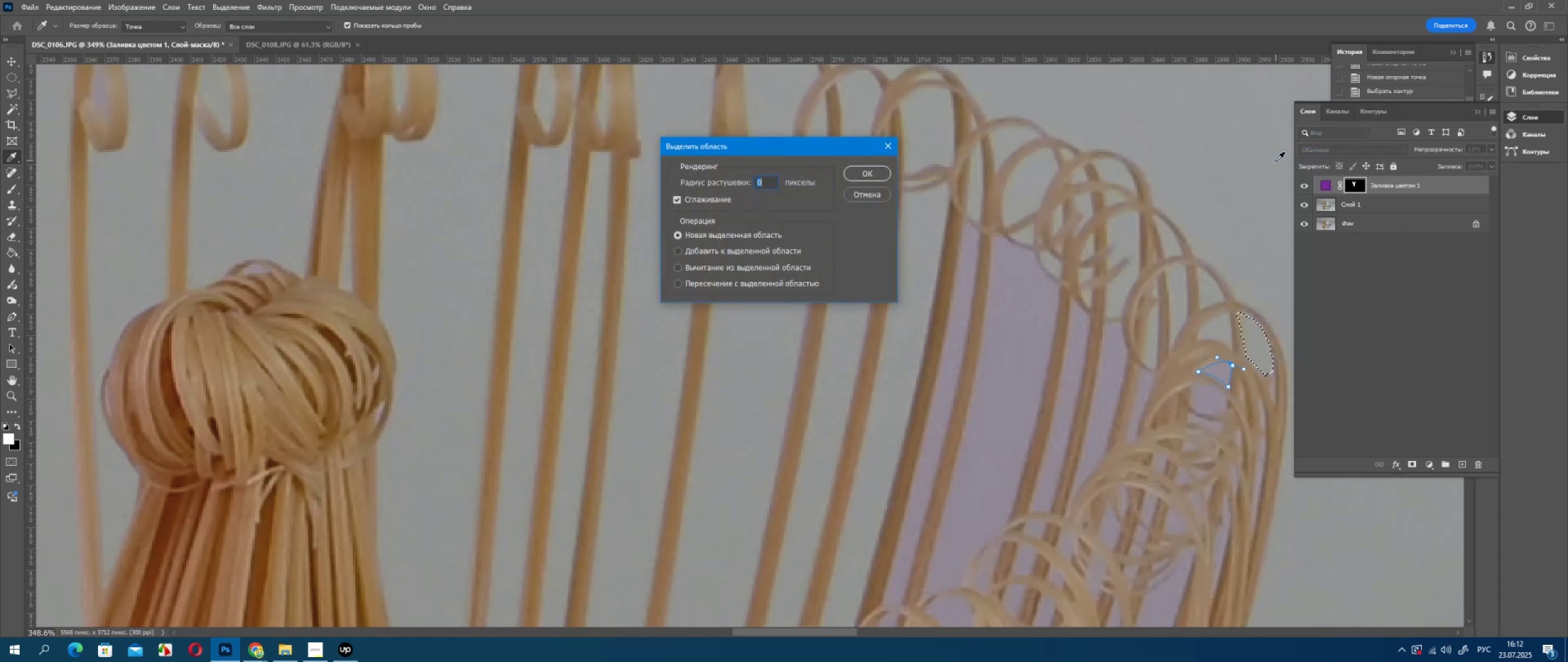 
key(Enter)
 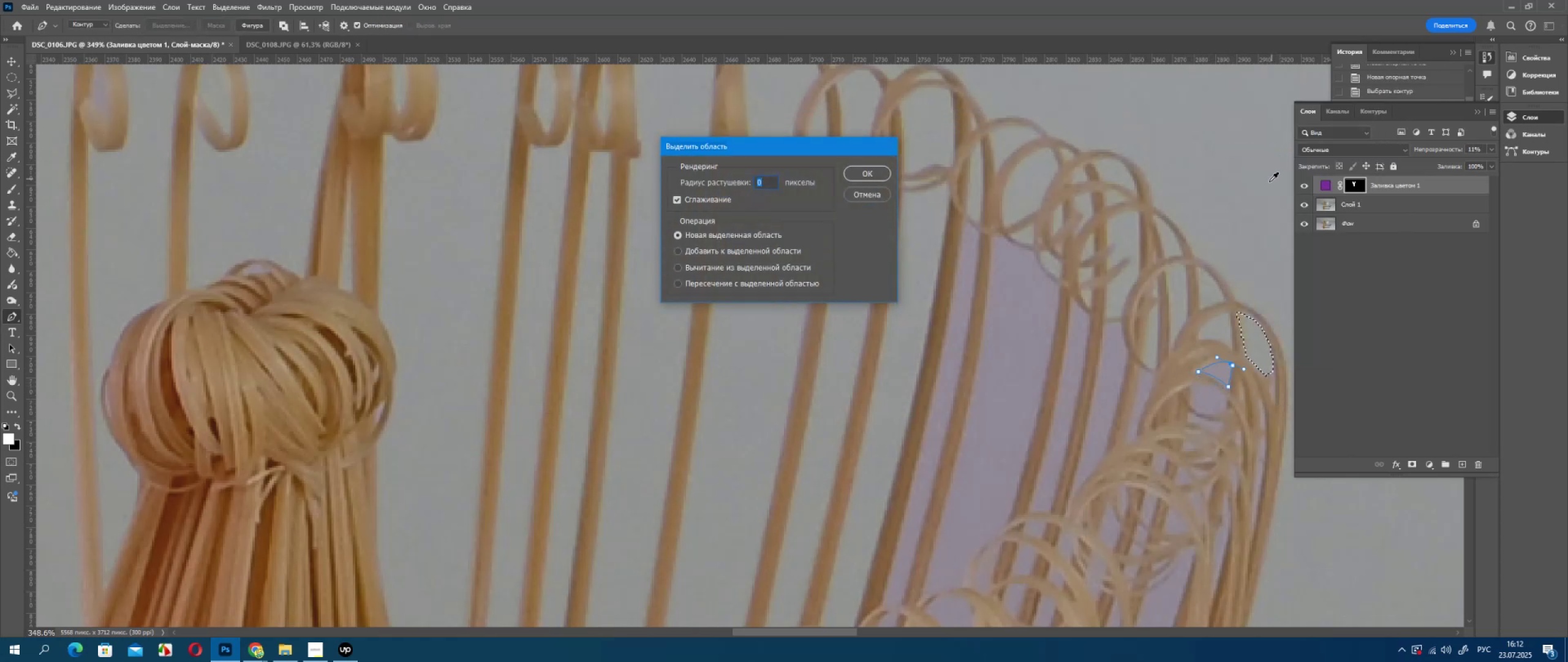 
key(Delete)
 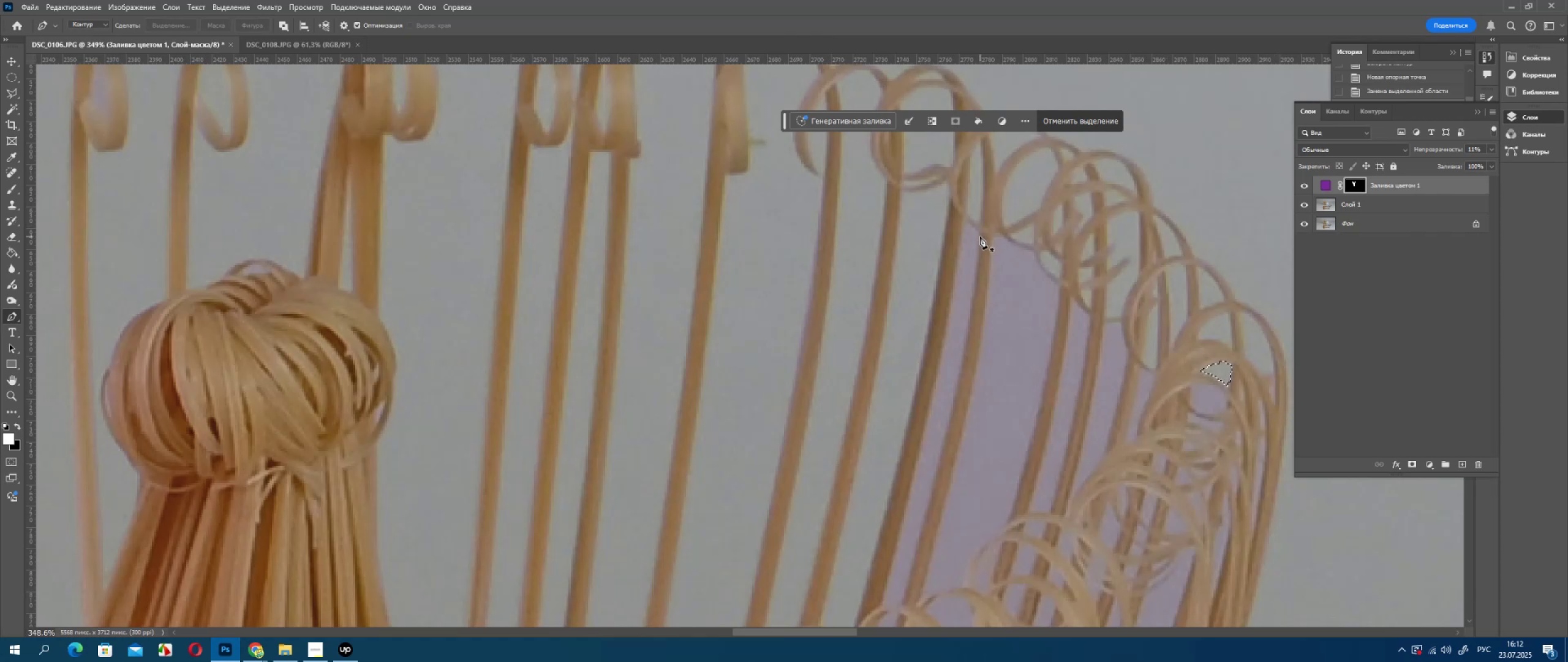 
left_click([978, 231])
 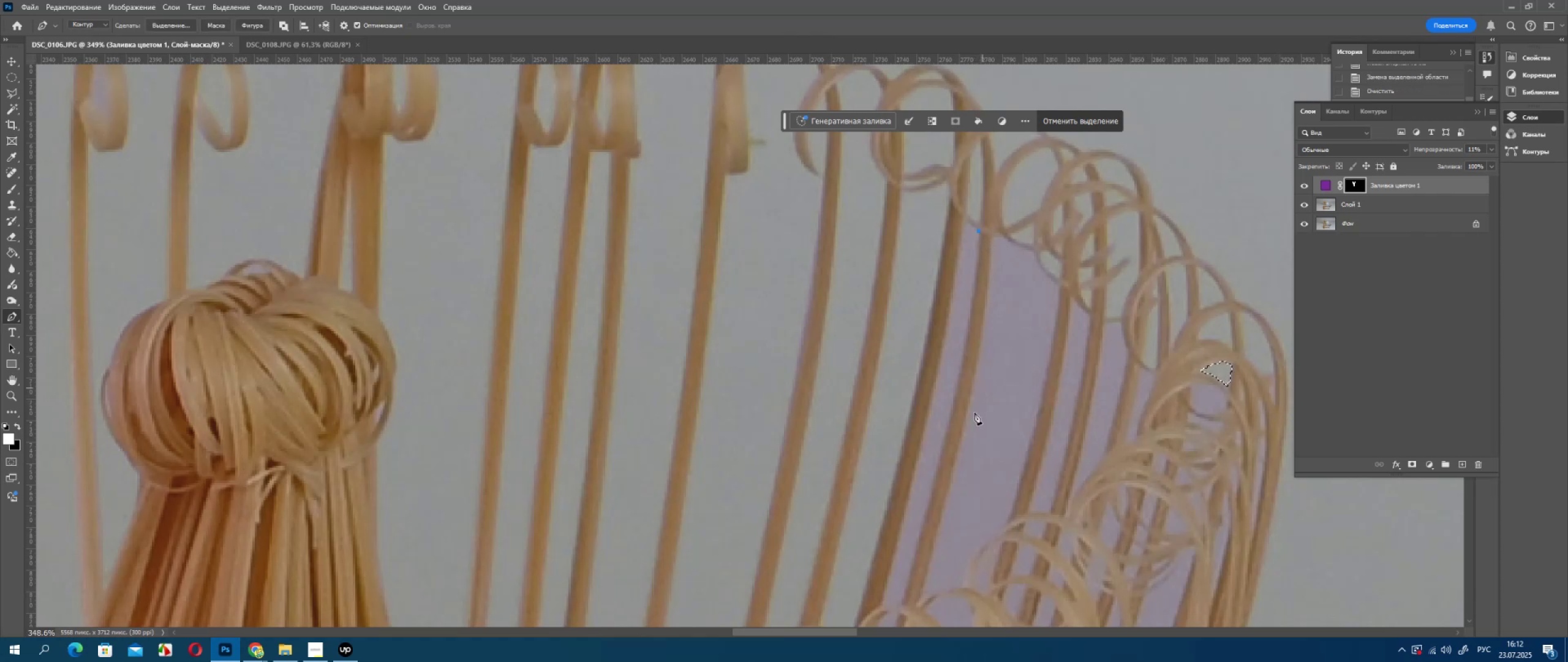 
hold_key(key=Space, duration=0.51)
 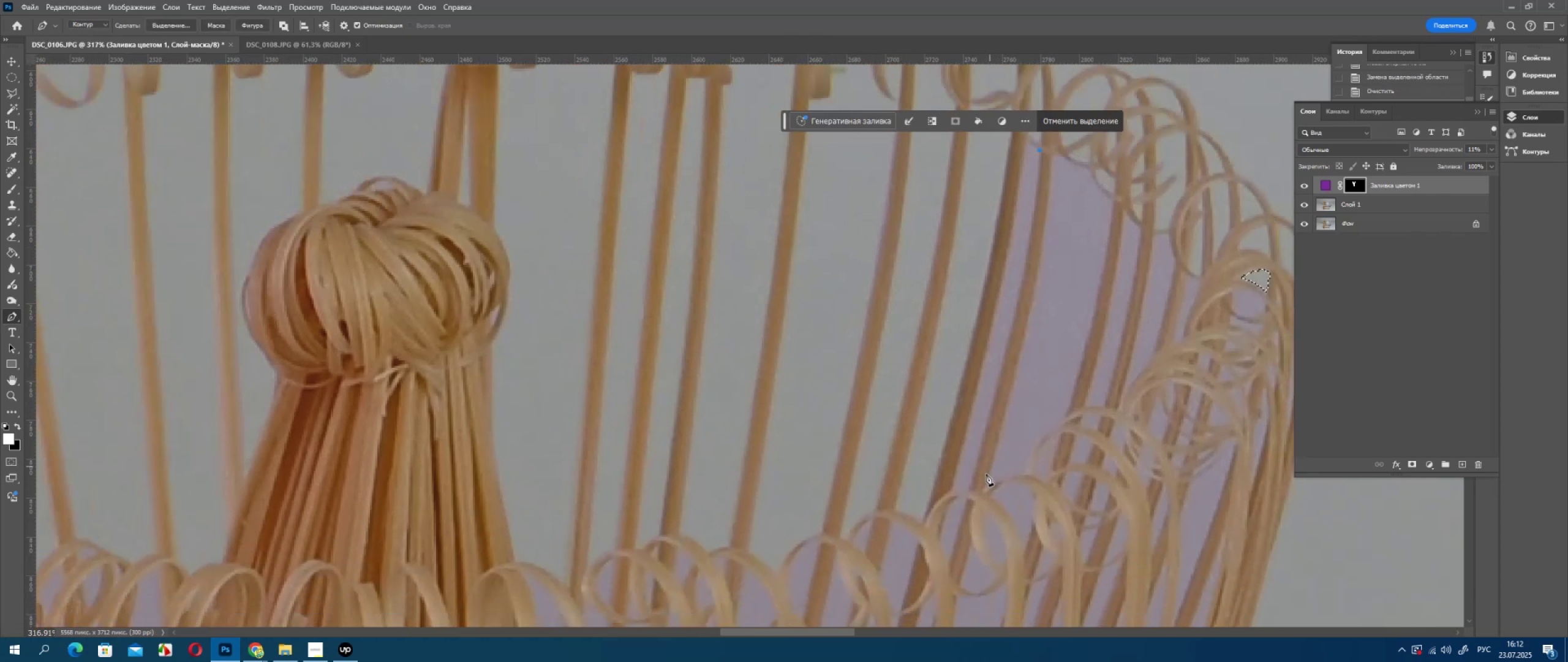 
left_click_drag(start_coordinate=[953, 459], to_coordinate=[1018, 357])
 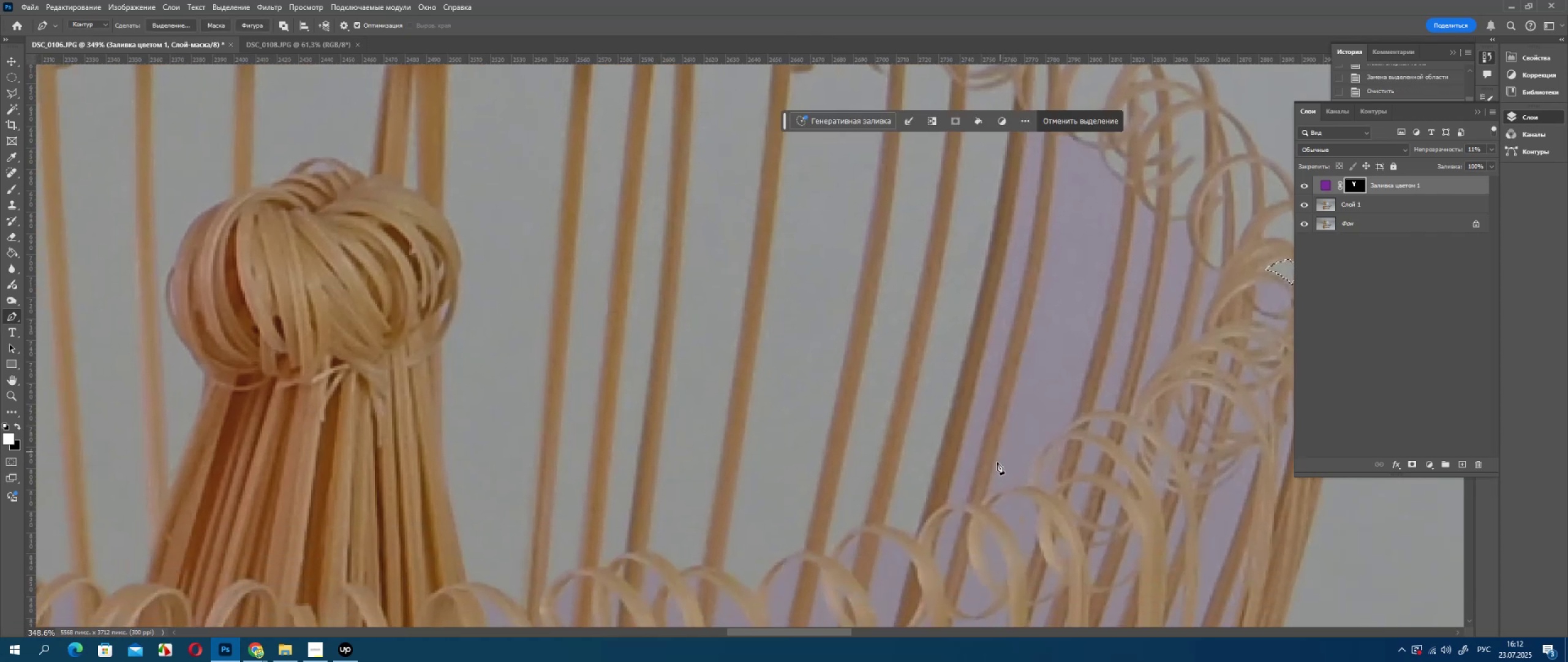 
scroll: coordinate [996, 465], scroll_direction: down, amount: 2.0
 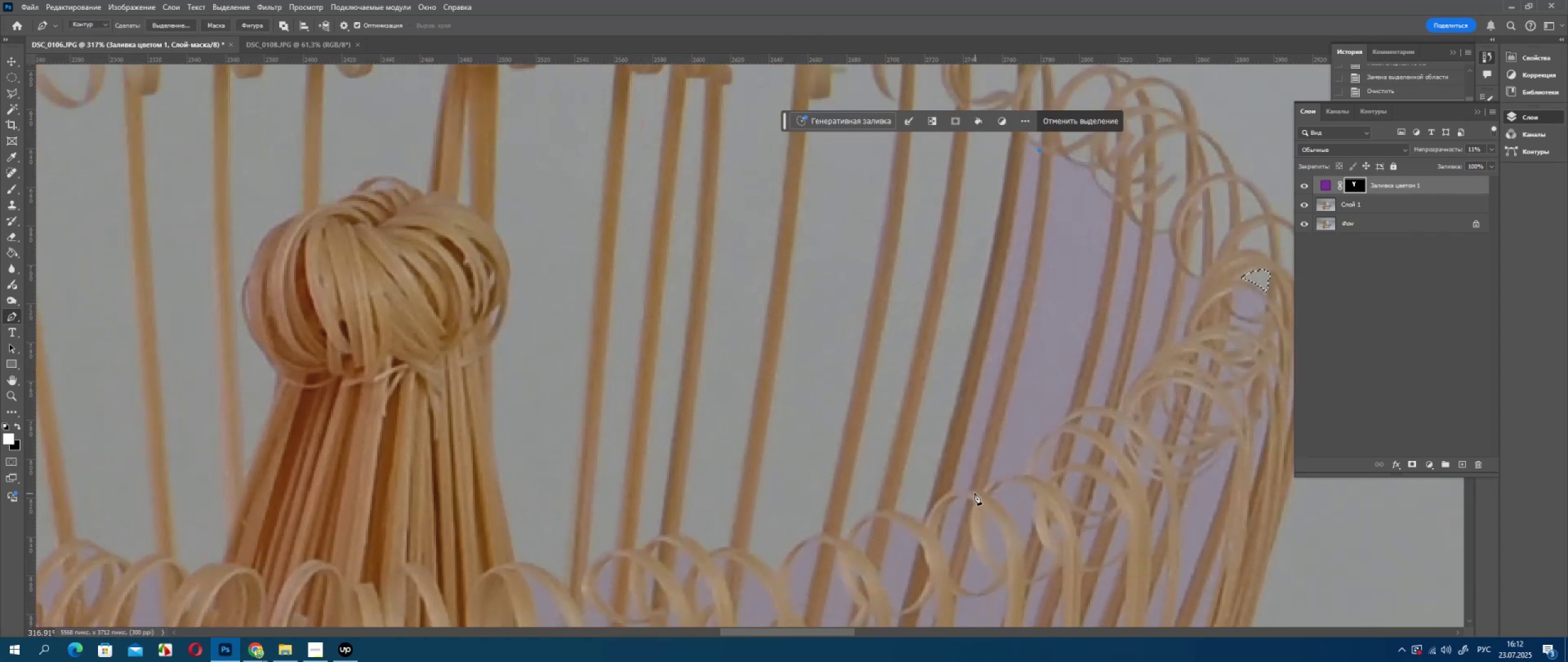 
key(Alt+AltLeft)
 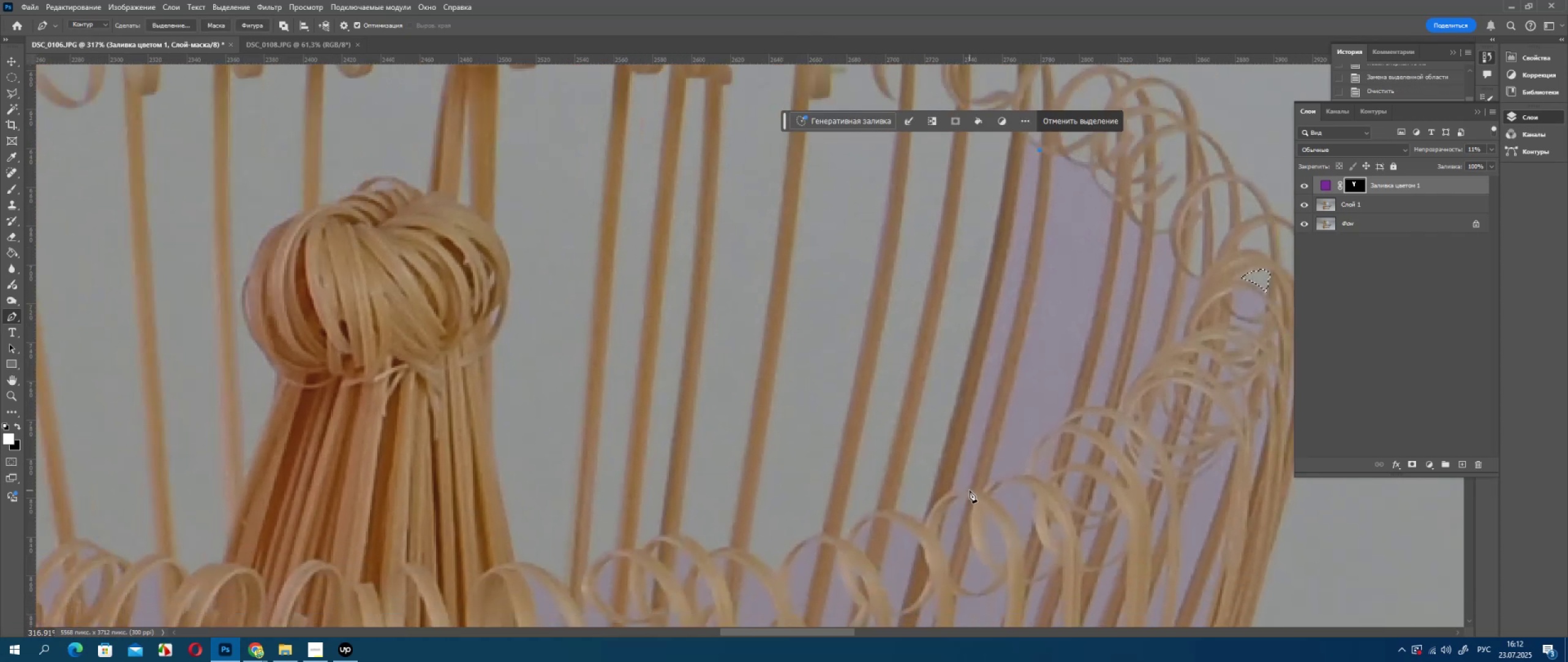 
left_click_drag(start_coordinate=[970, 489], to_coordinate=[908, 562])
 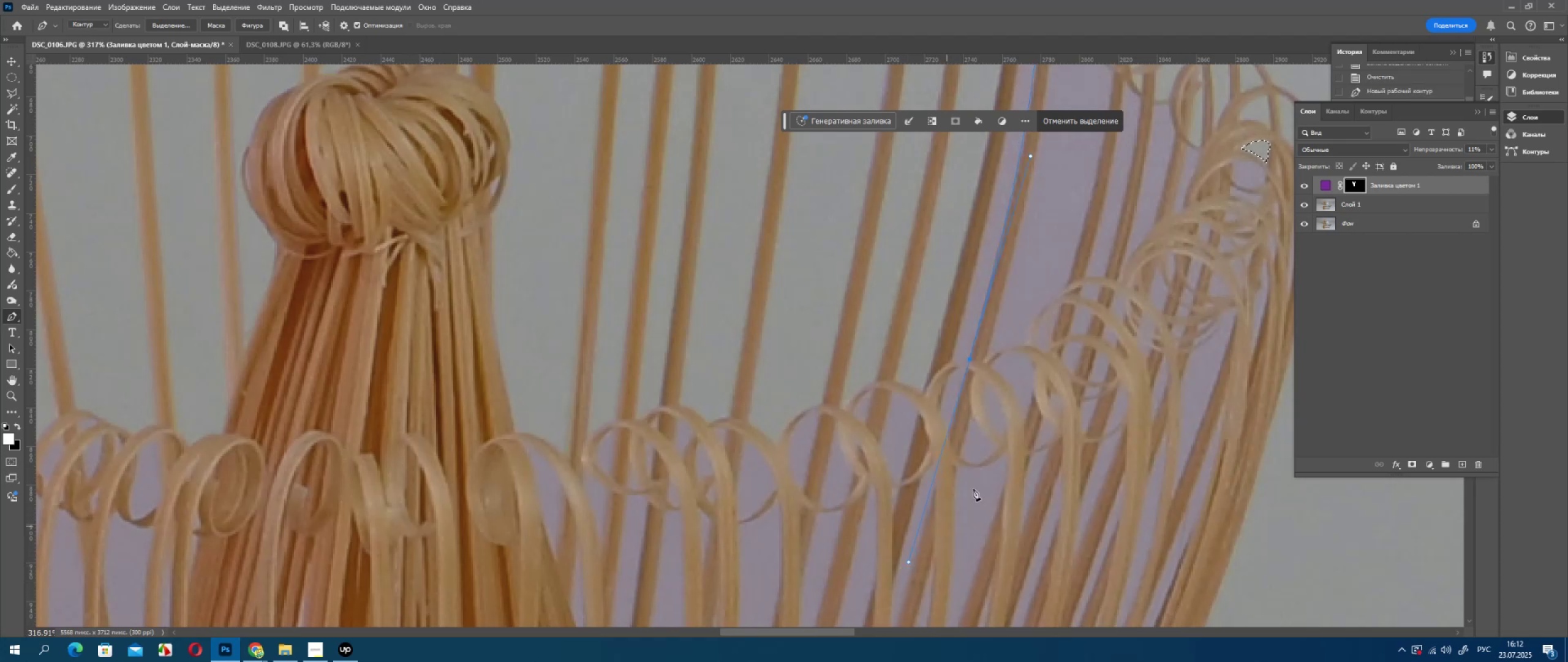 
hold_key(key=AltLeft, duration=1.29)
left_click([971, 360])
 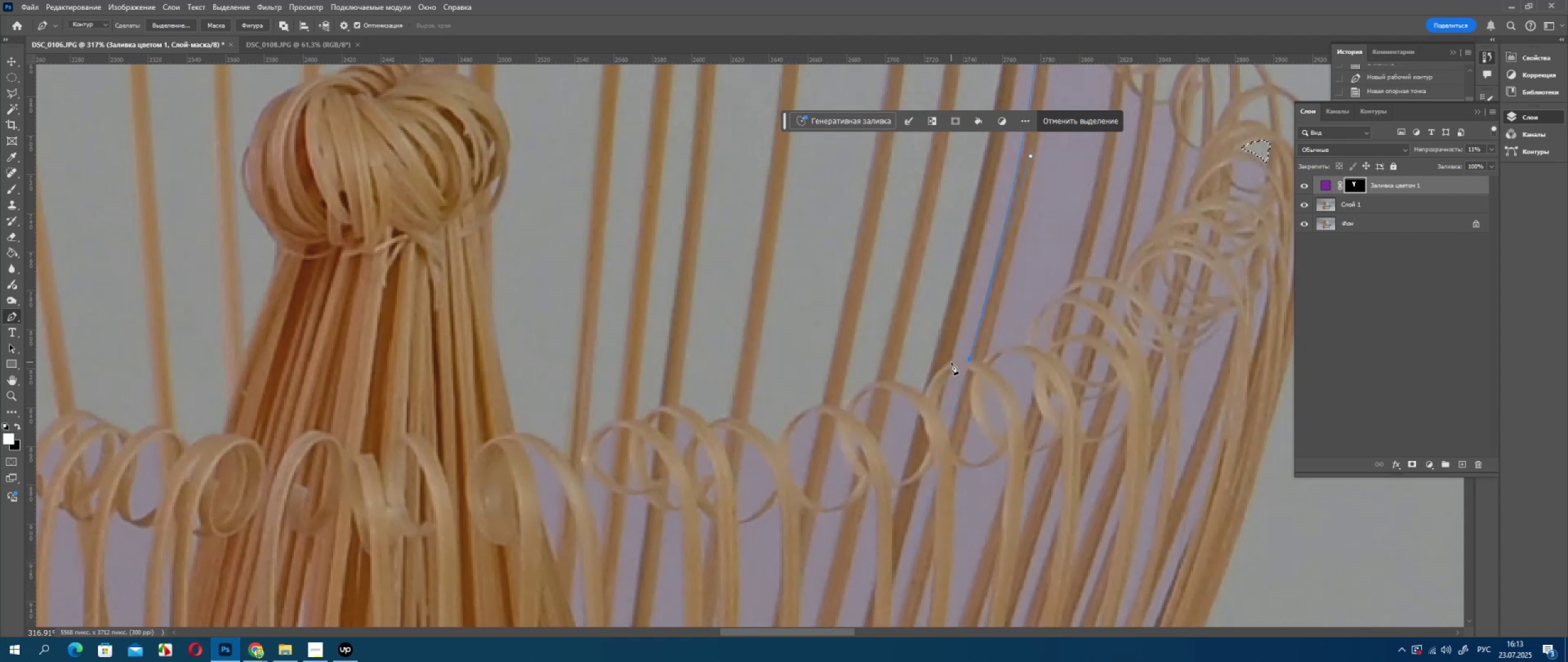 
left_click([951, 362])
 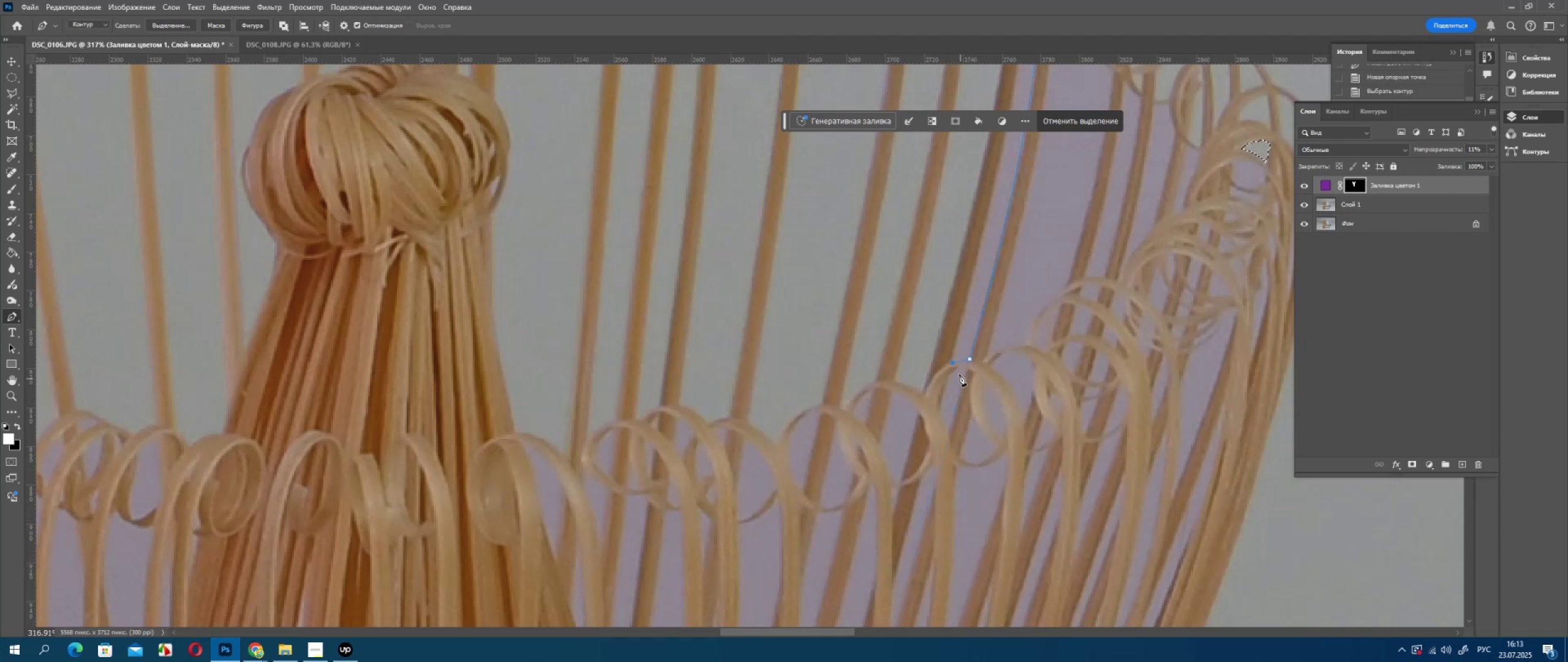 
key(Control+ControlLeft)
 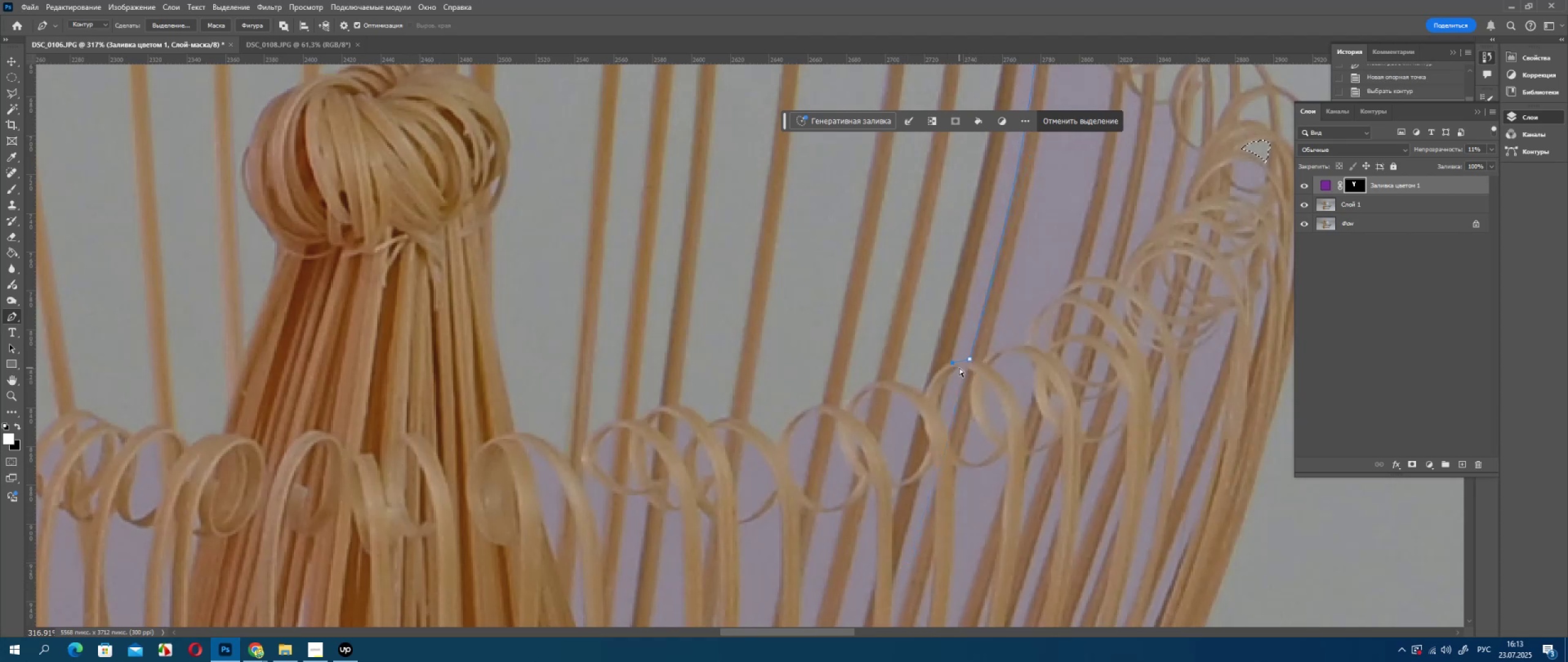 
key(Control+Z)
 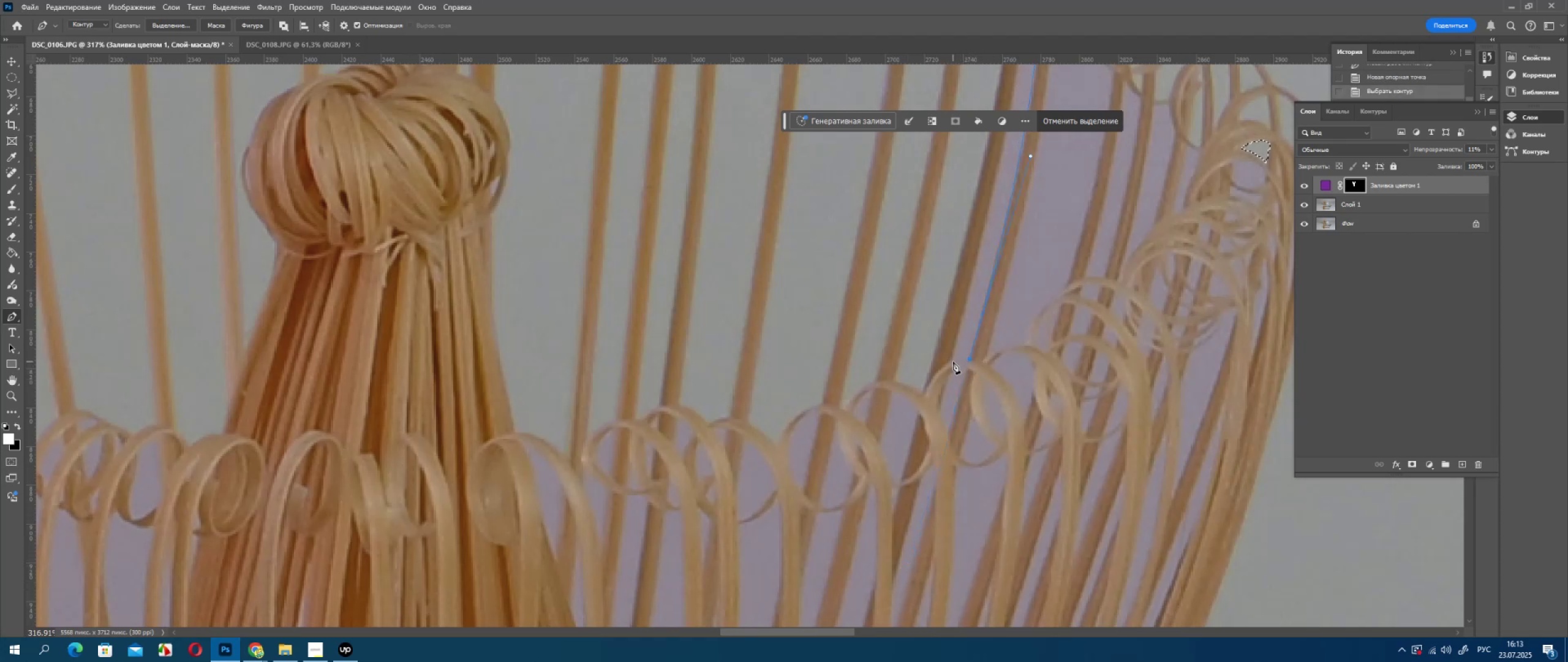 
left_click([953, 362])
 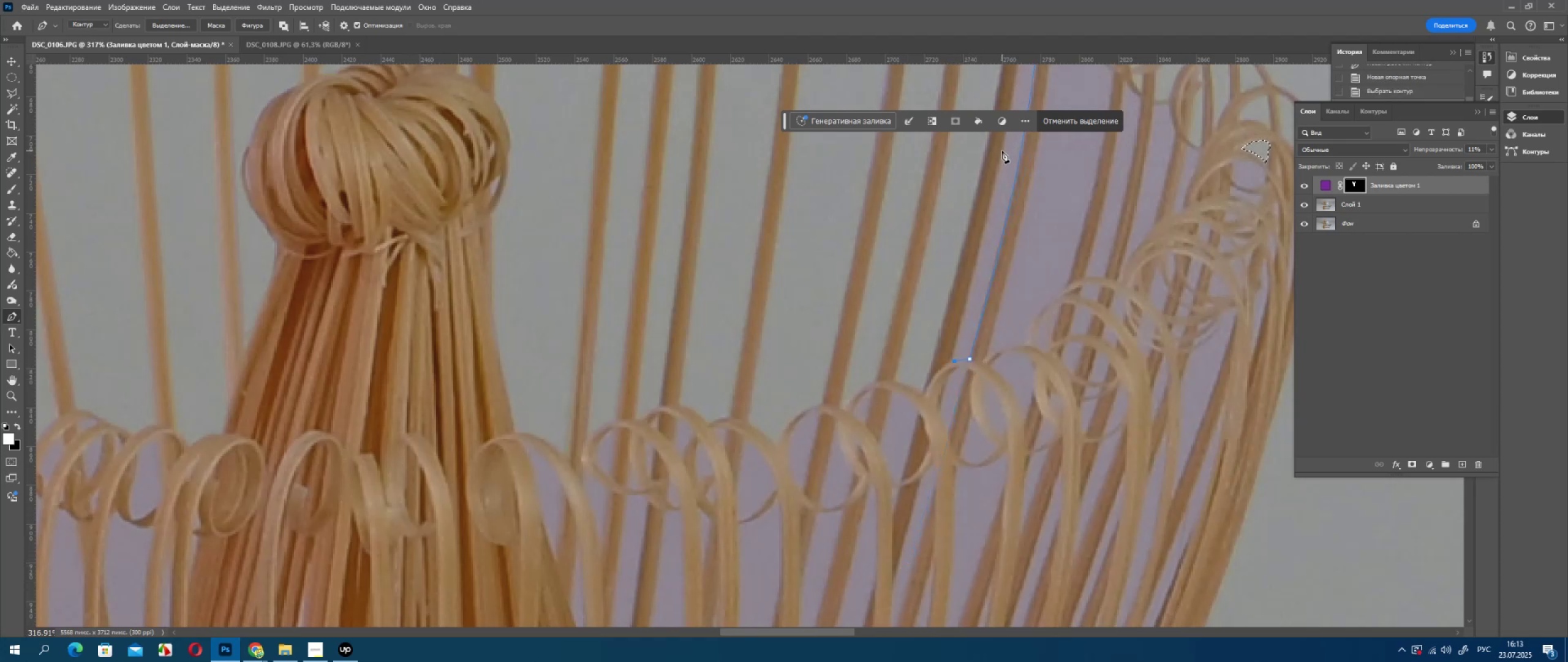 
left_click([1003, 153])
 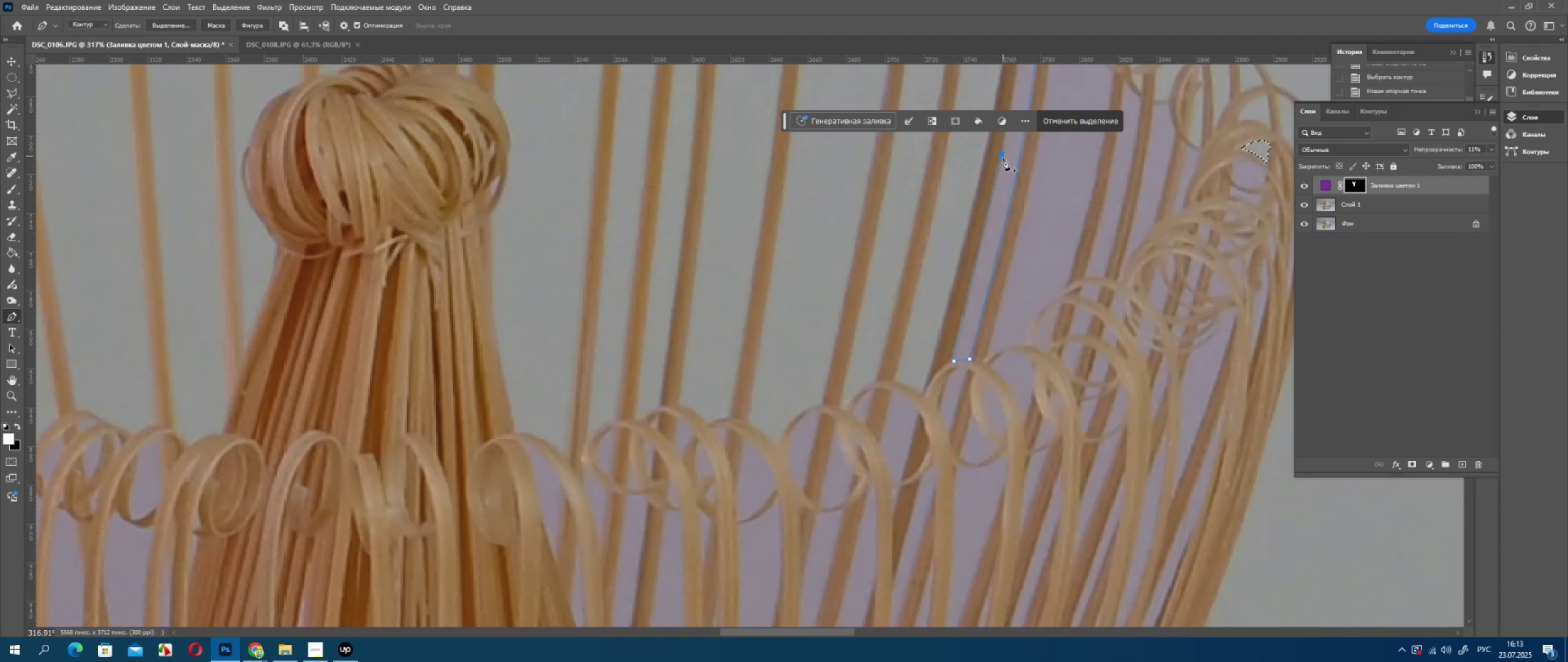 
hold_key(key=Space, duration=0.66)
 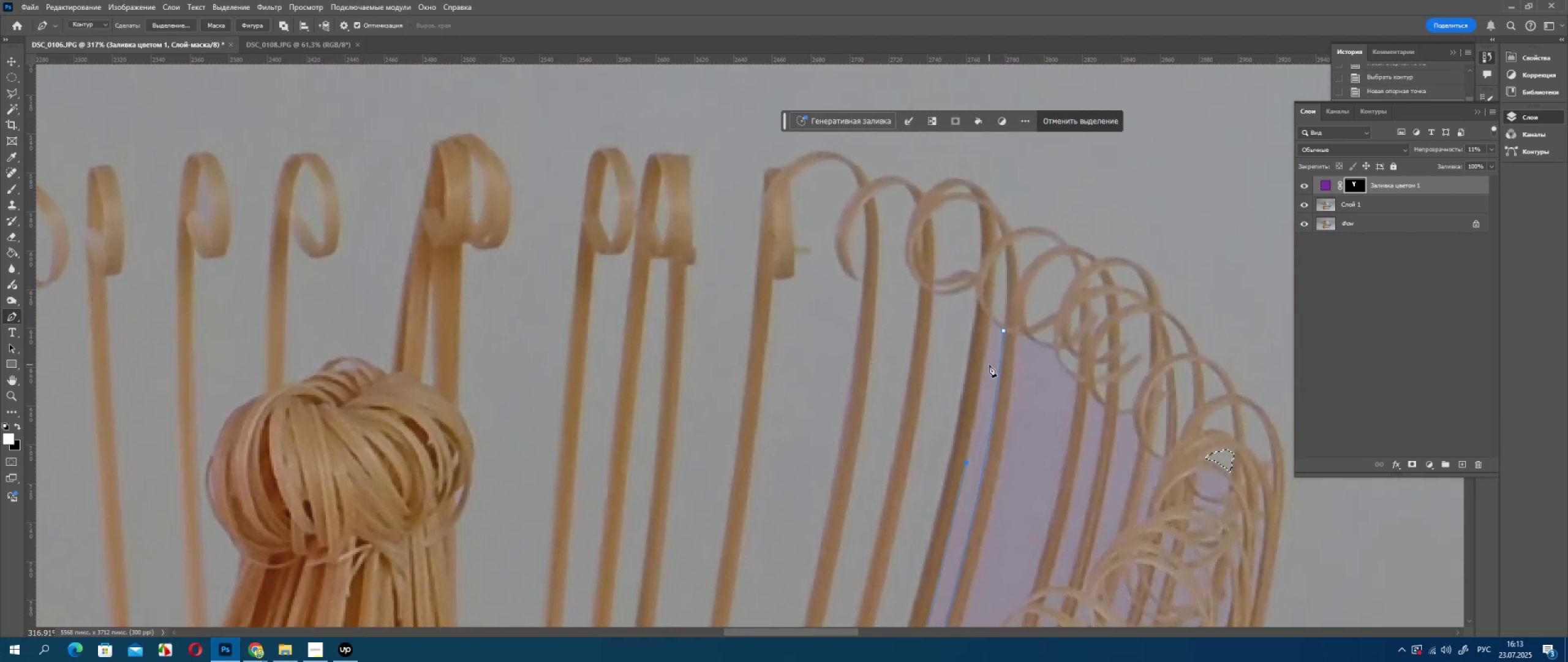 
left_click_drag(start_coordinate=[1007, 174], to_coordinate=[979, 450])
 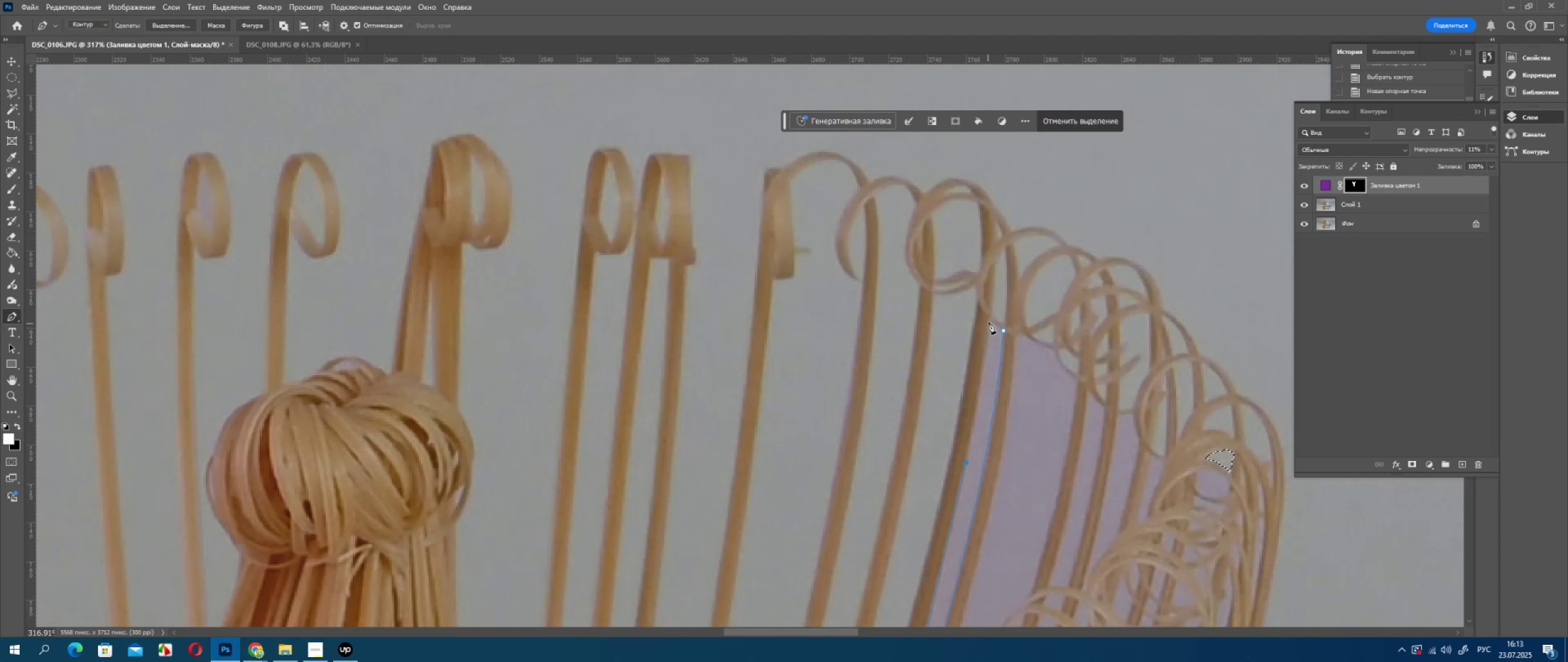 
left_click([990, 318])
 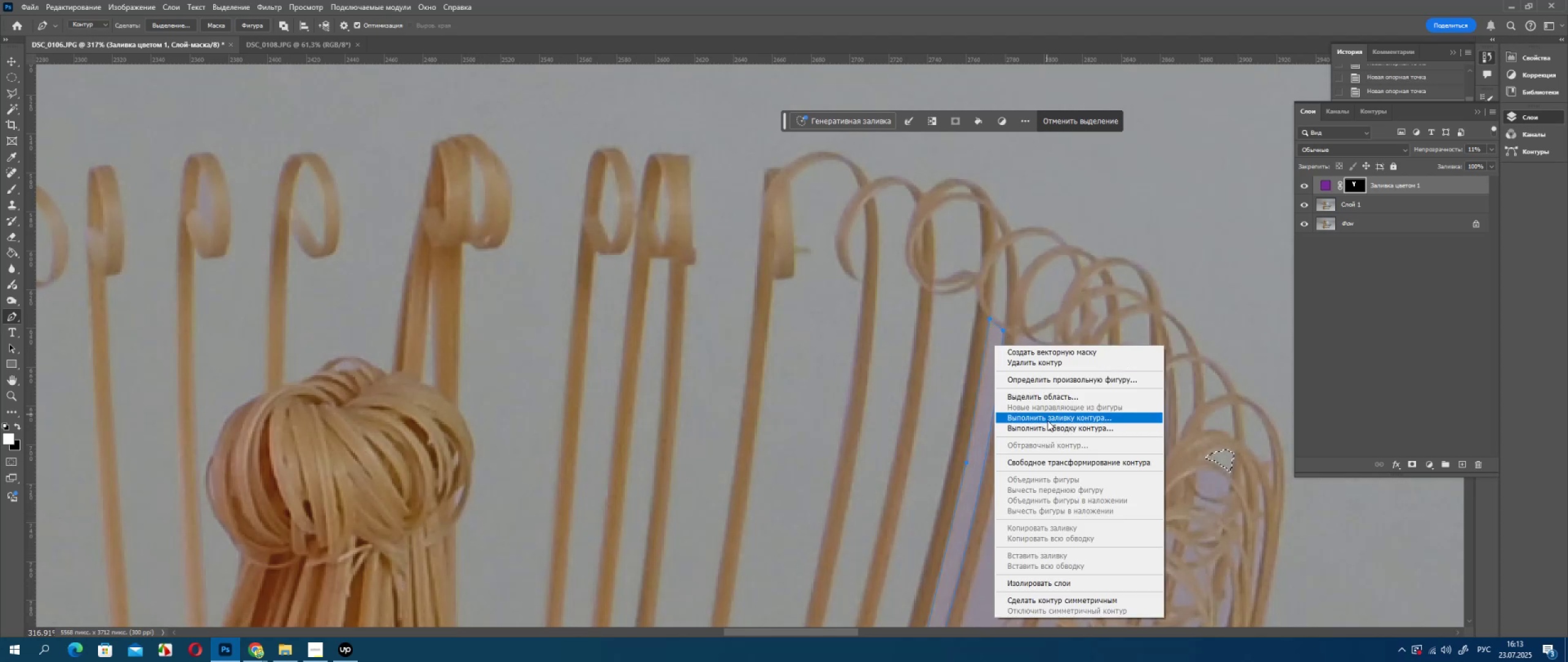 
left_click([1057, 400])
 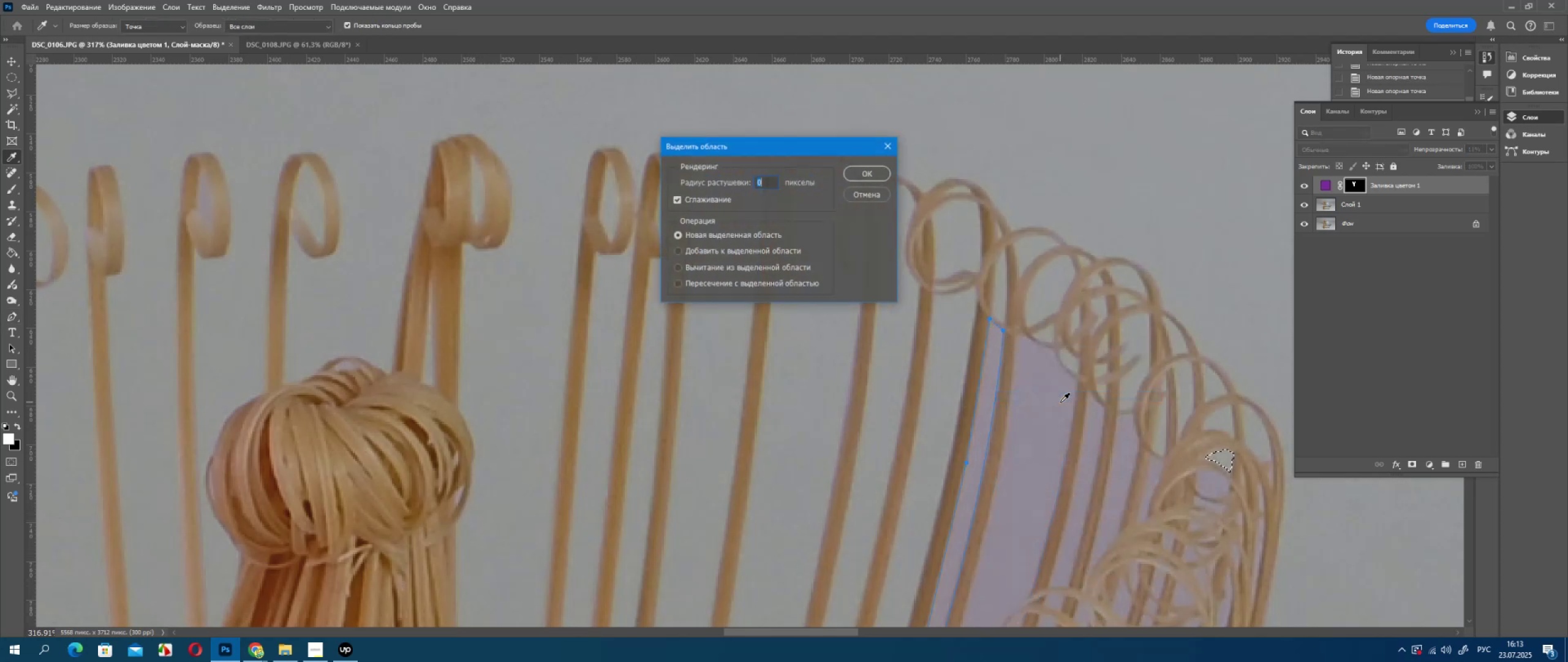 
key(Enter)
 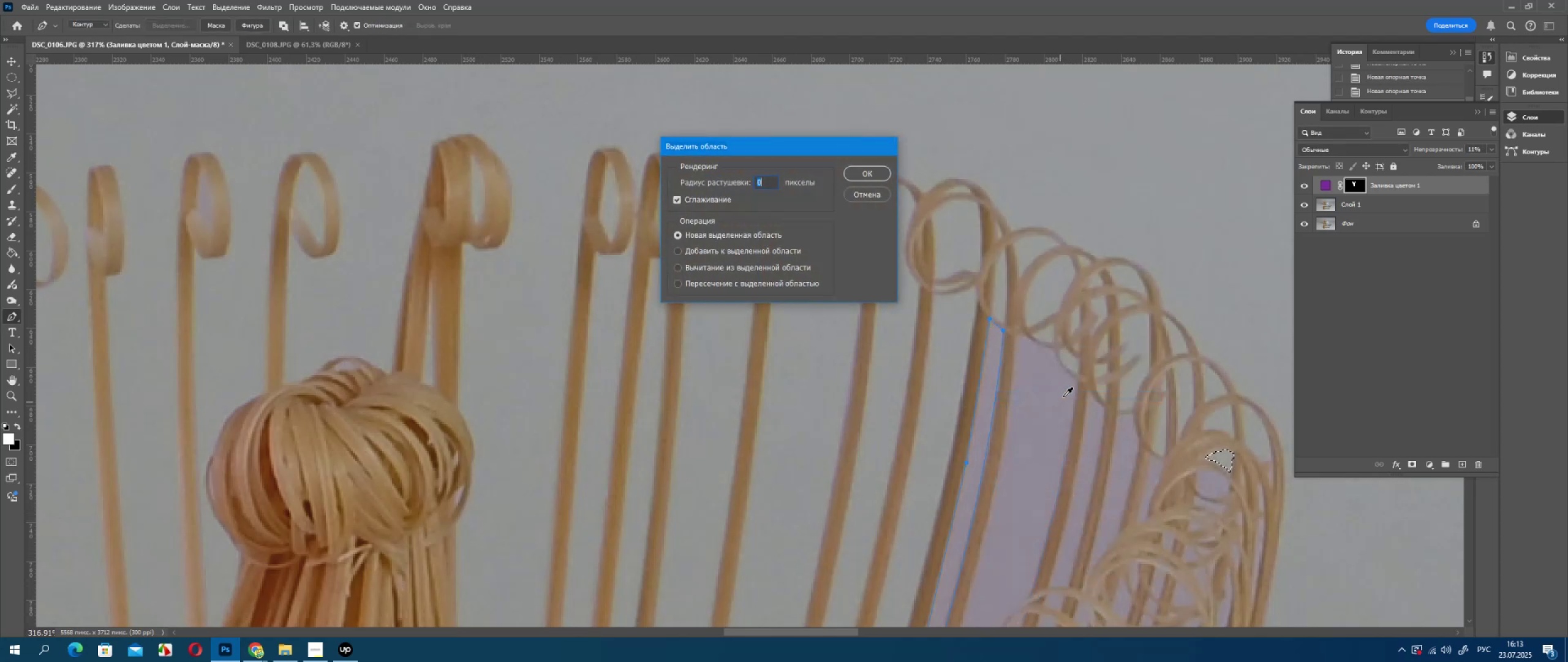 
key(Delete)
 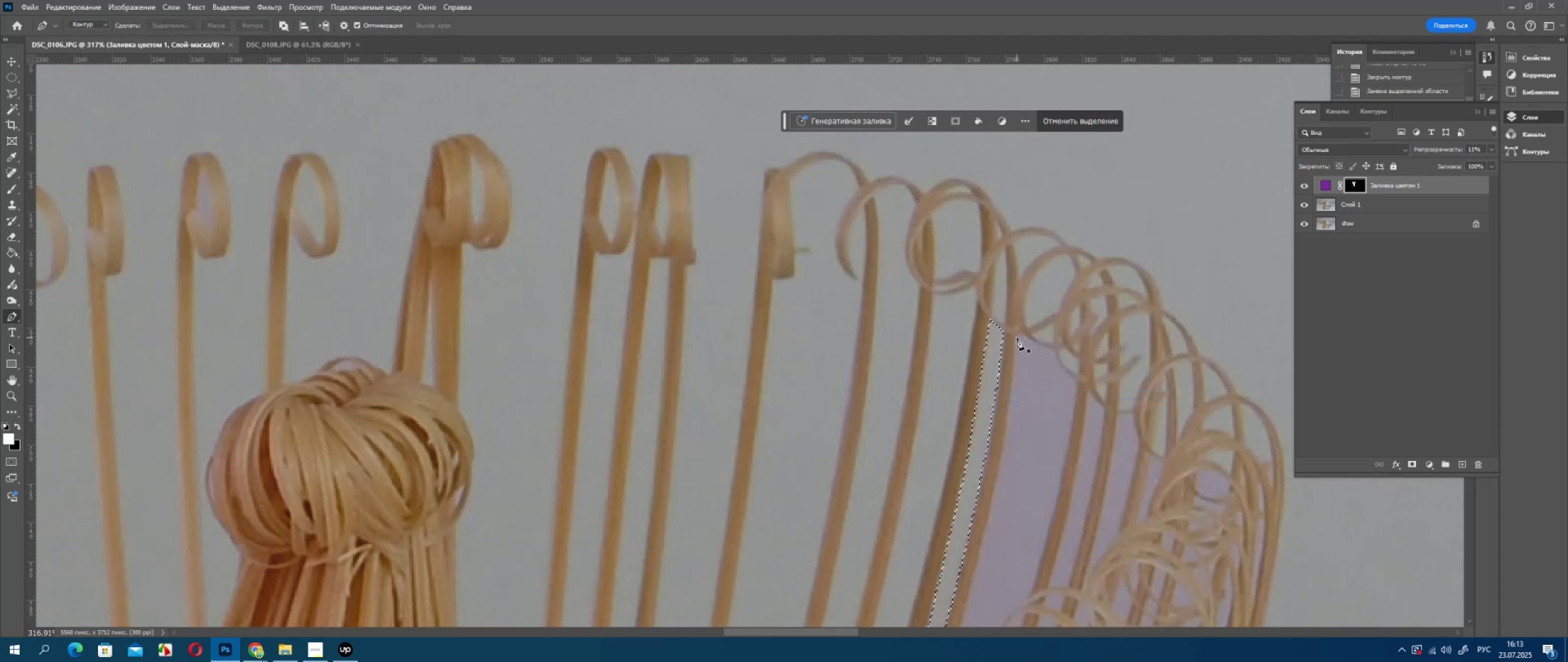 
left_click([1016, 339])
 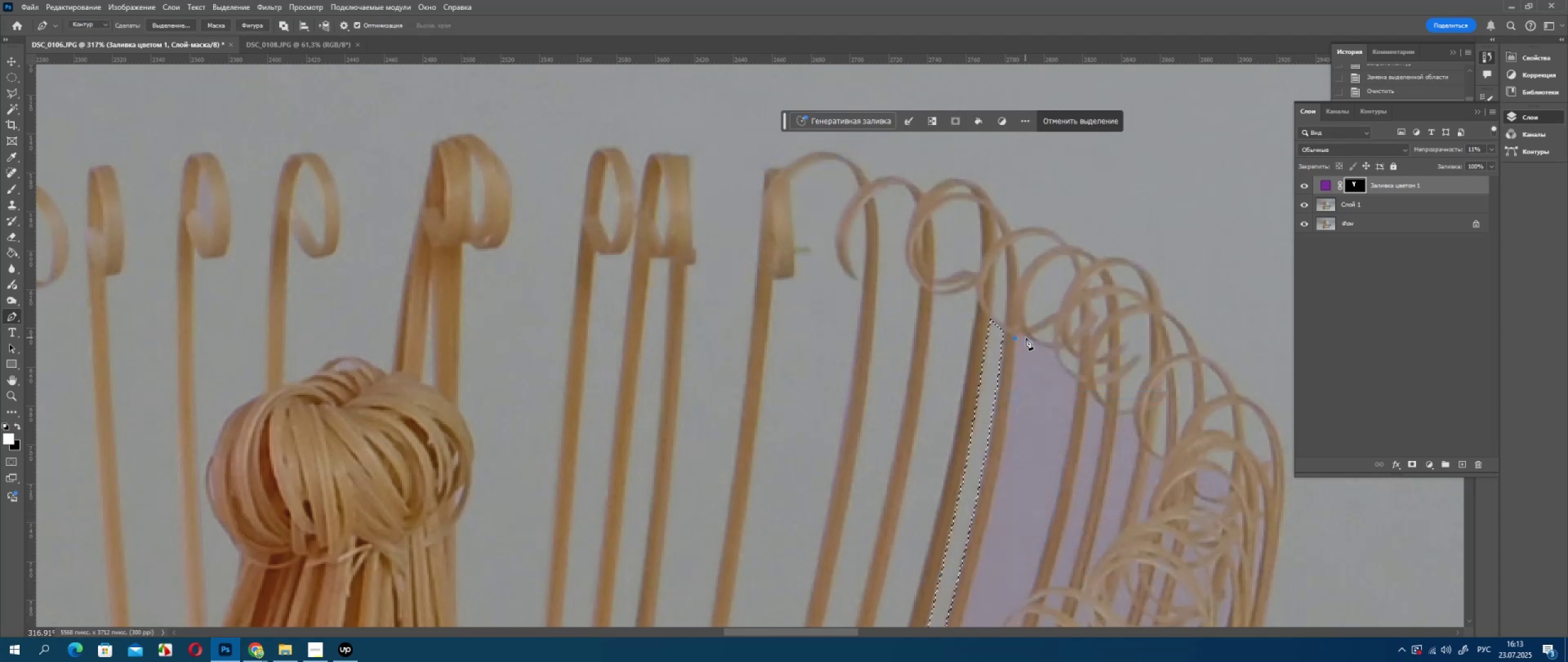 
left_click([1026, 338])
 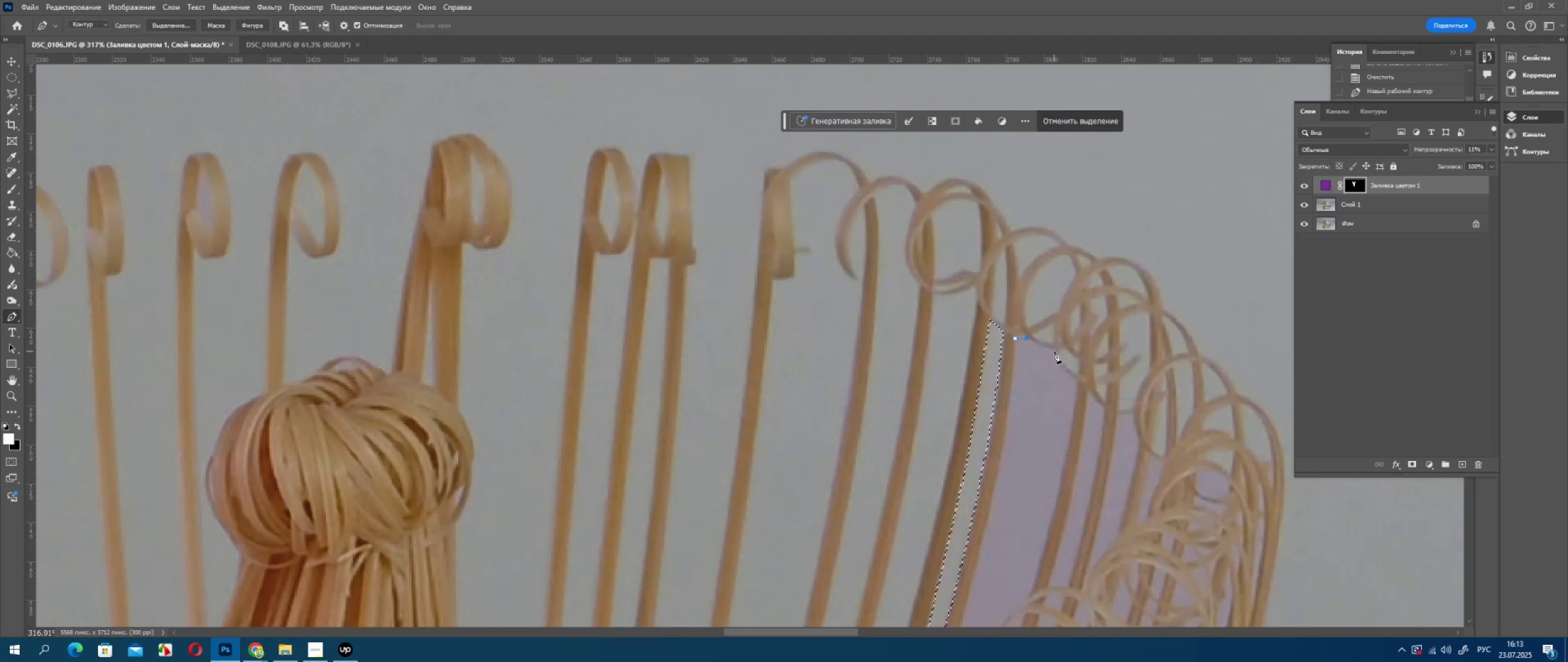 
left_click_drag(start_coordinate=[1054, 351], to_coordinate=[1061, 349])
 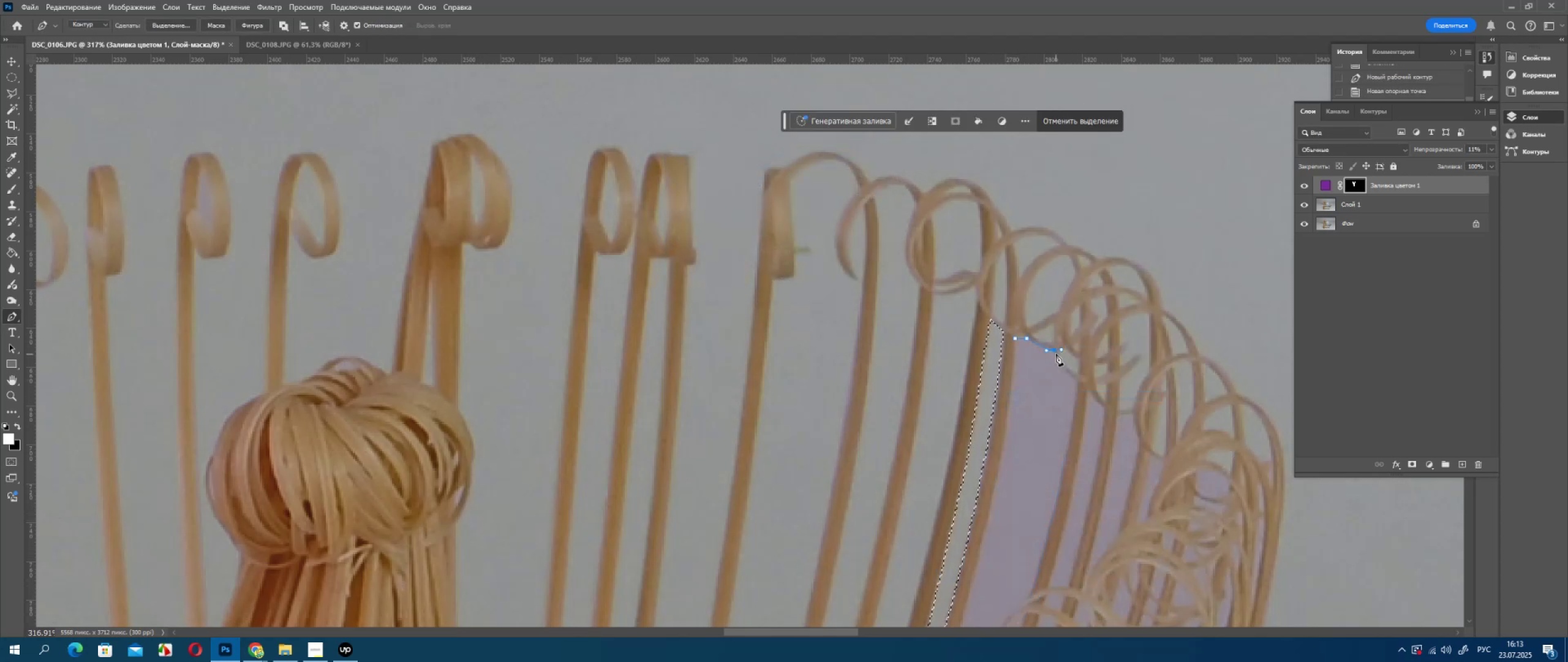 
hold_key(key=AltLeft, duration=0.44)
 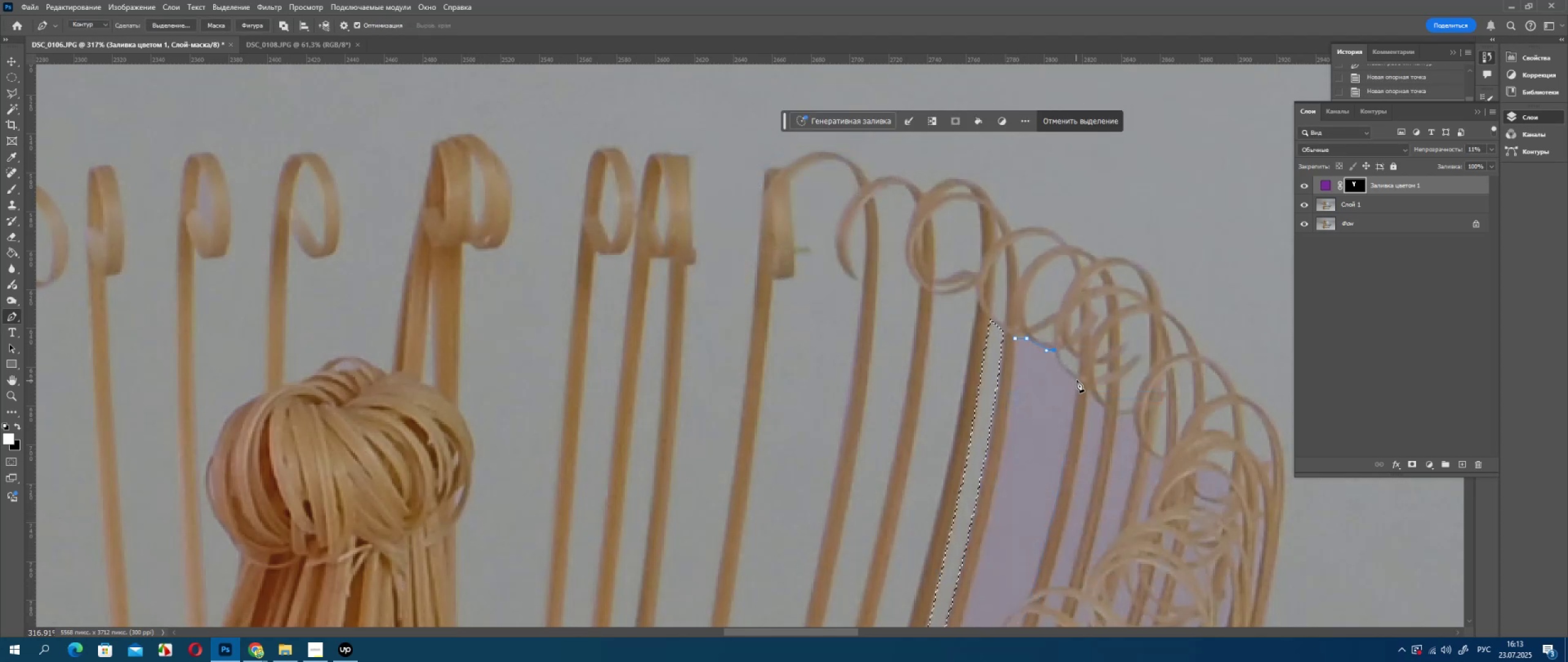 
left_click_drag(start_coordinate=[1077, 379], to_coordinate=[1097, 385])
 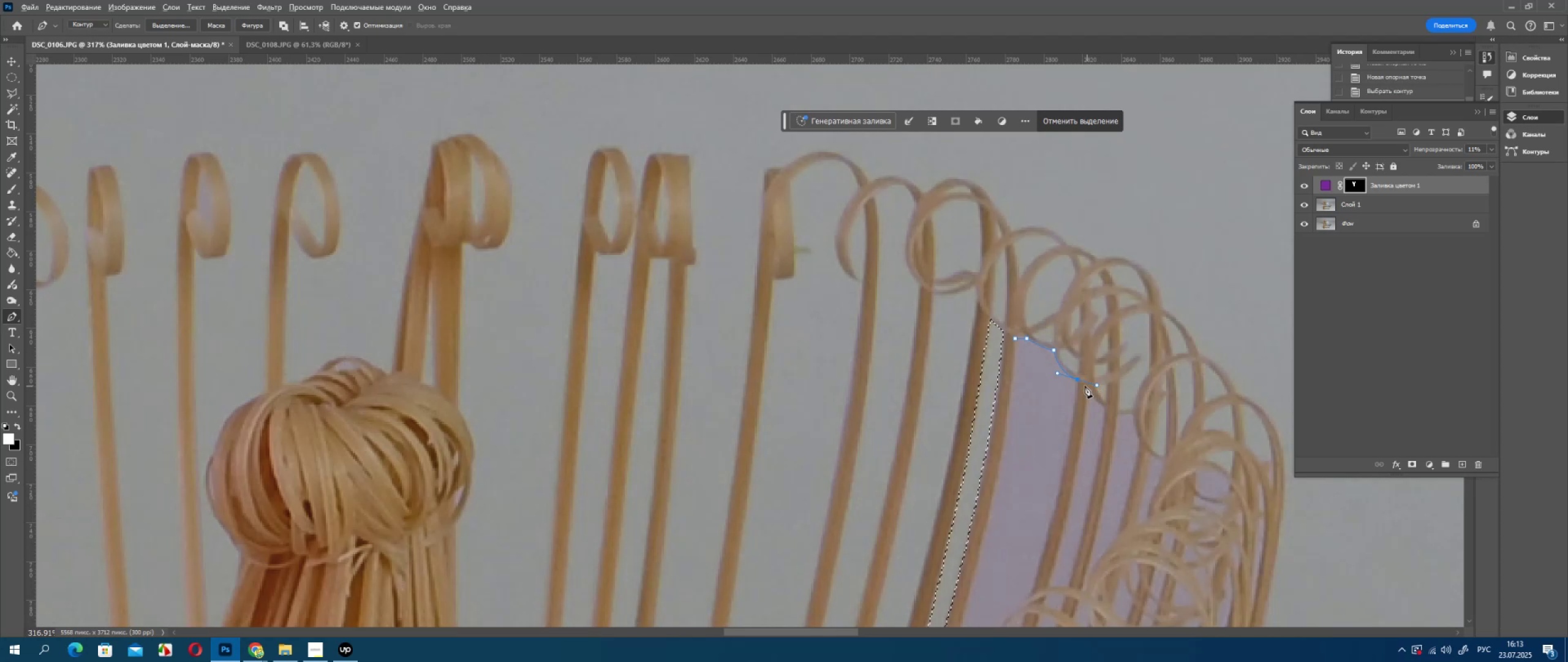 
hold_key(key=AltLeft, duration=0.68)
left_click([1079, 381])
 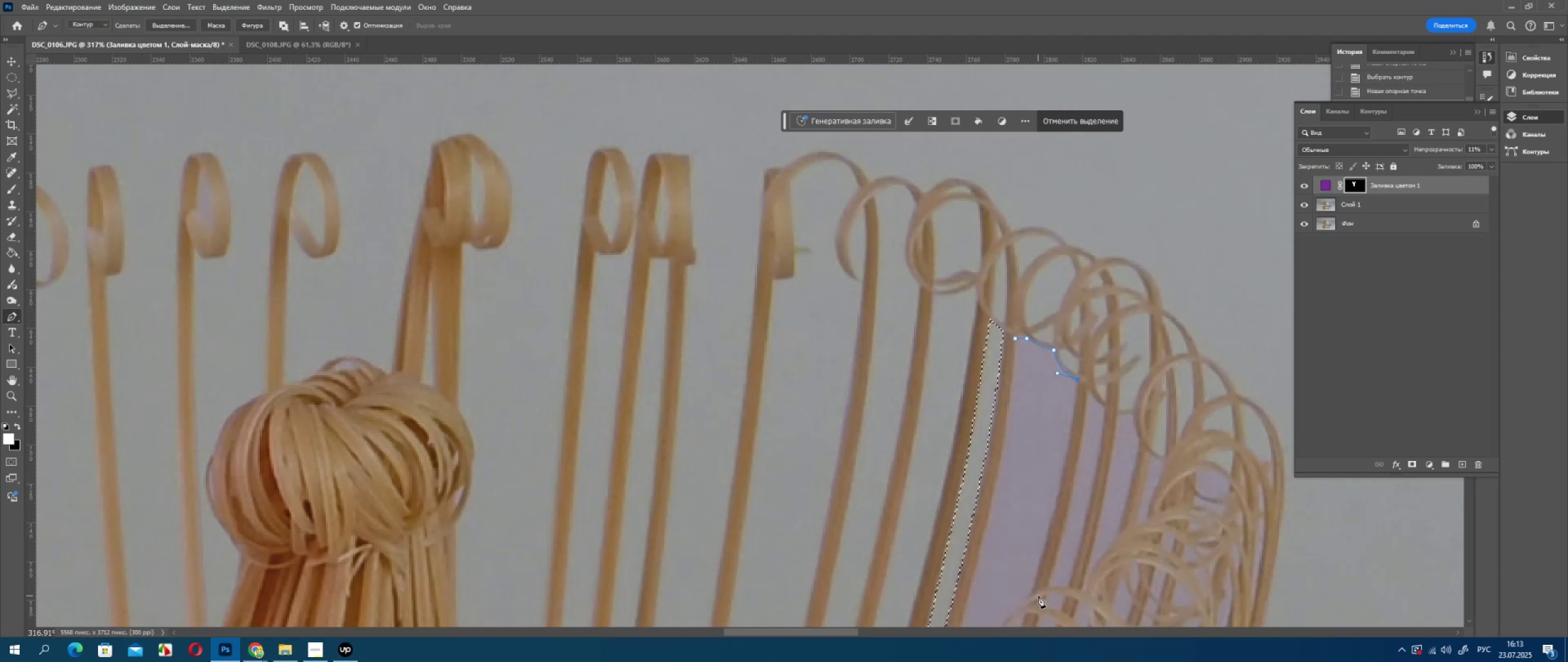 
hold_key(key=Space, duration=0.57)
 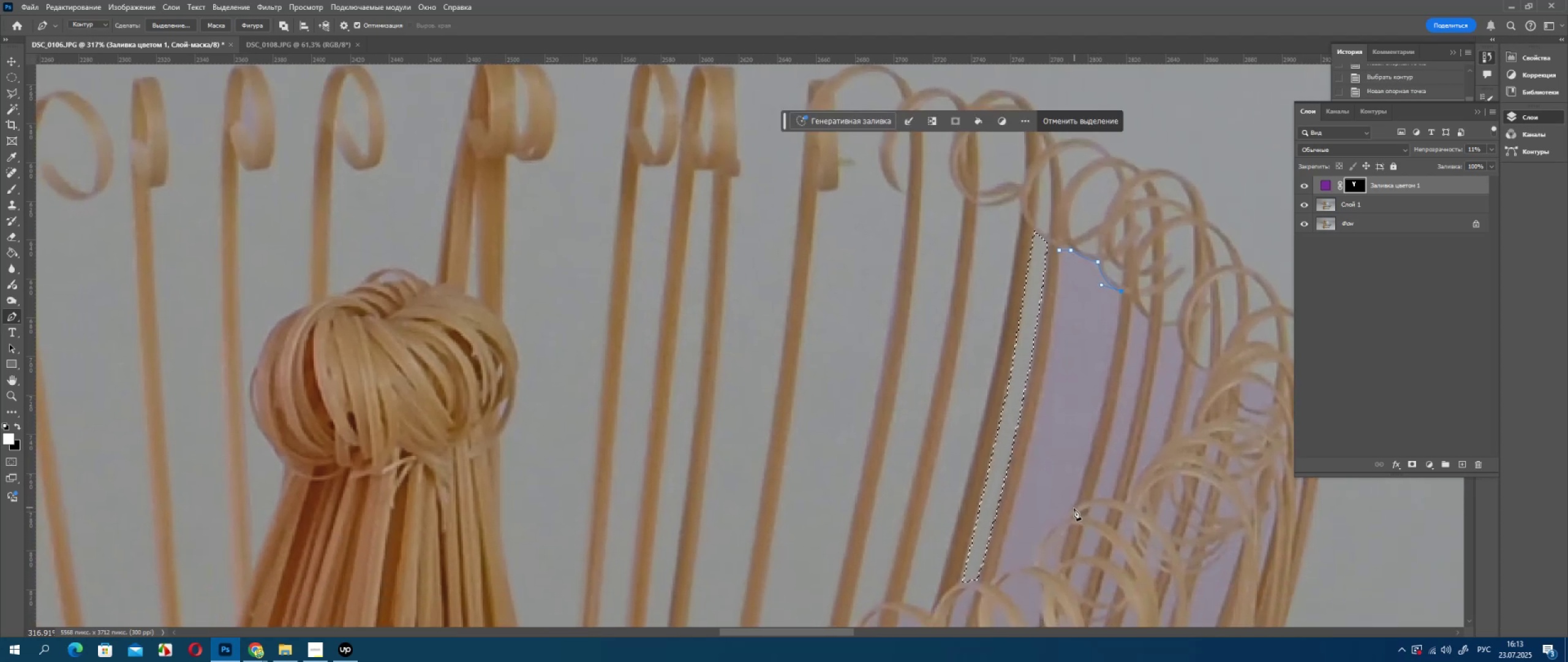 
left_click_drag(start_coordinate=[1052, 566], to_coordinate=[1096, 478])
 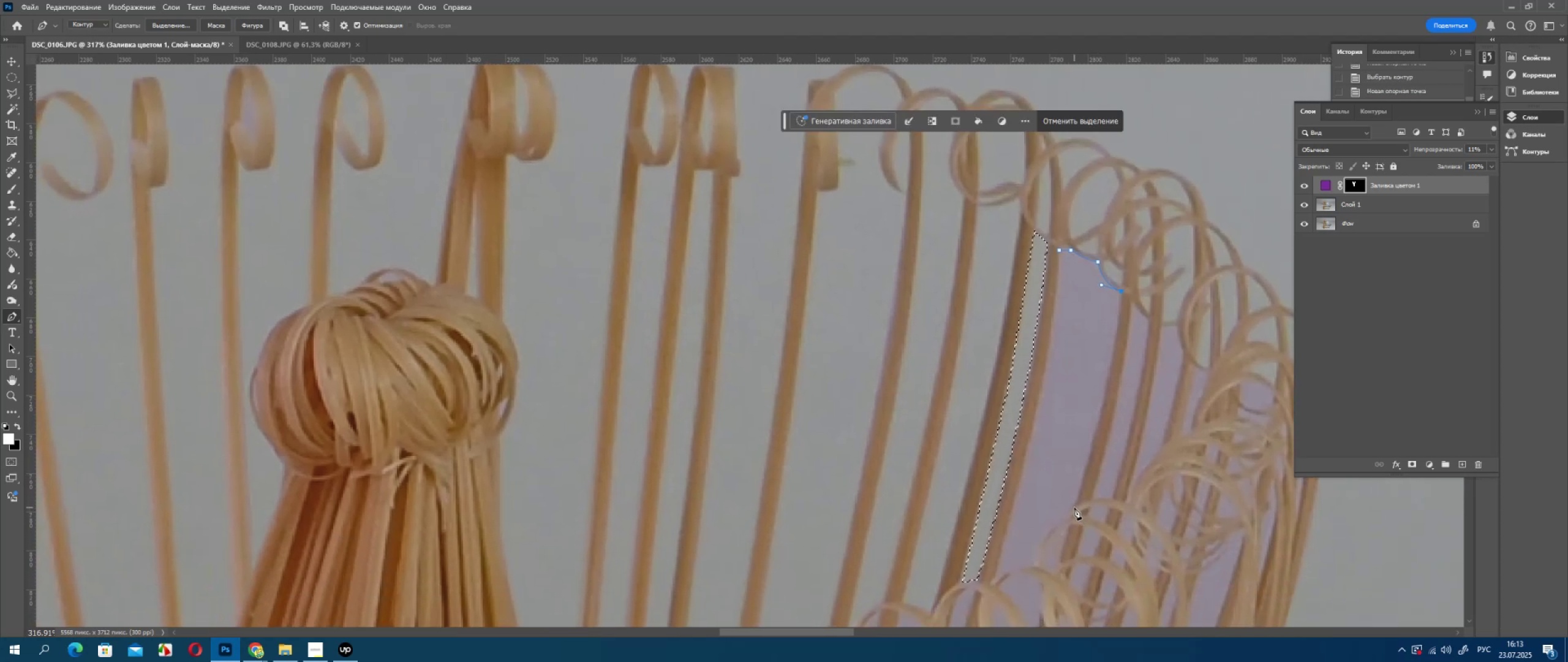 
left_click_drag(start_coordinate=[1074, 509], to_coordinate=[1033, 605])
 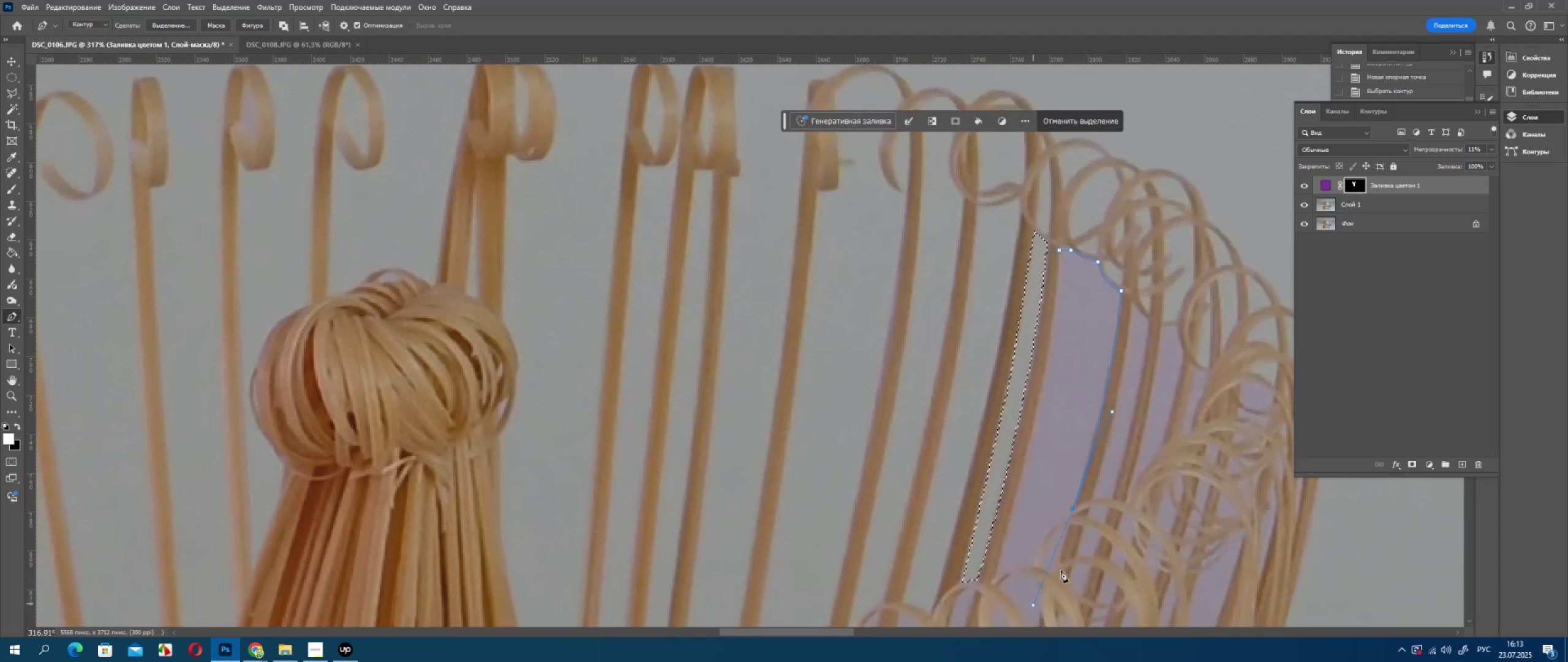 
hold_key(key=AltLeft, duration=0.79)
left_click([1073, 509])
 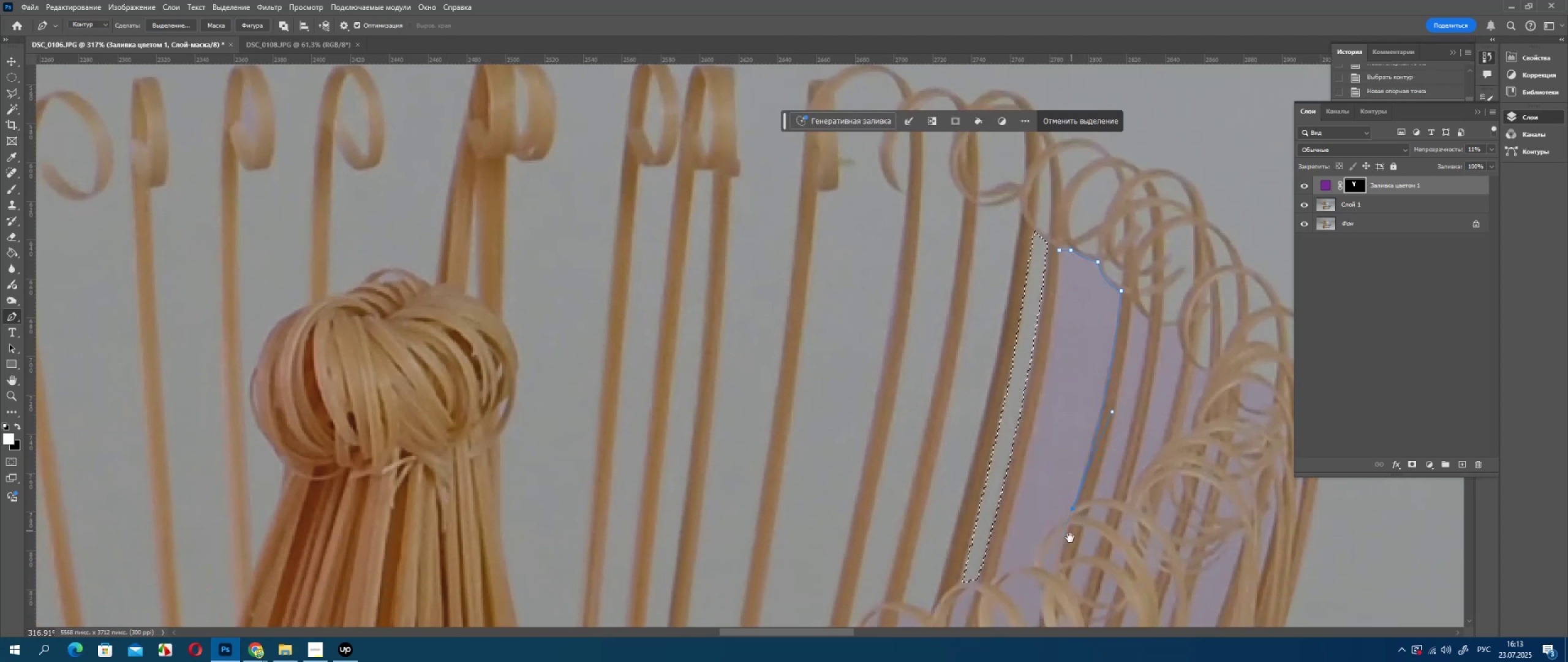 
hold_key(key=Space, duration=0.58)
 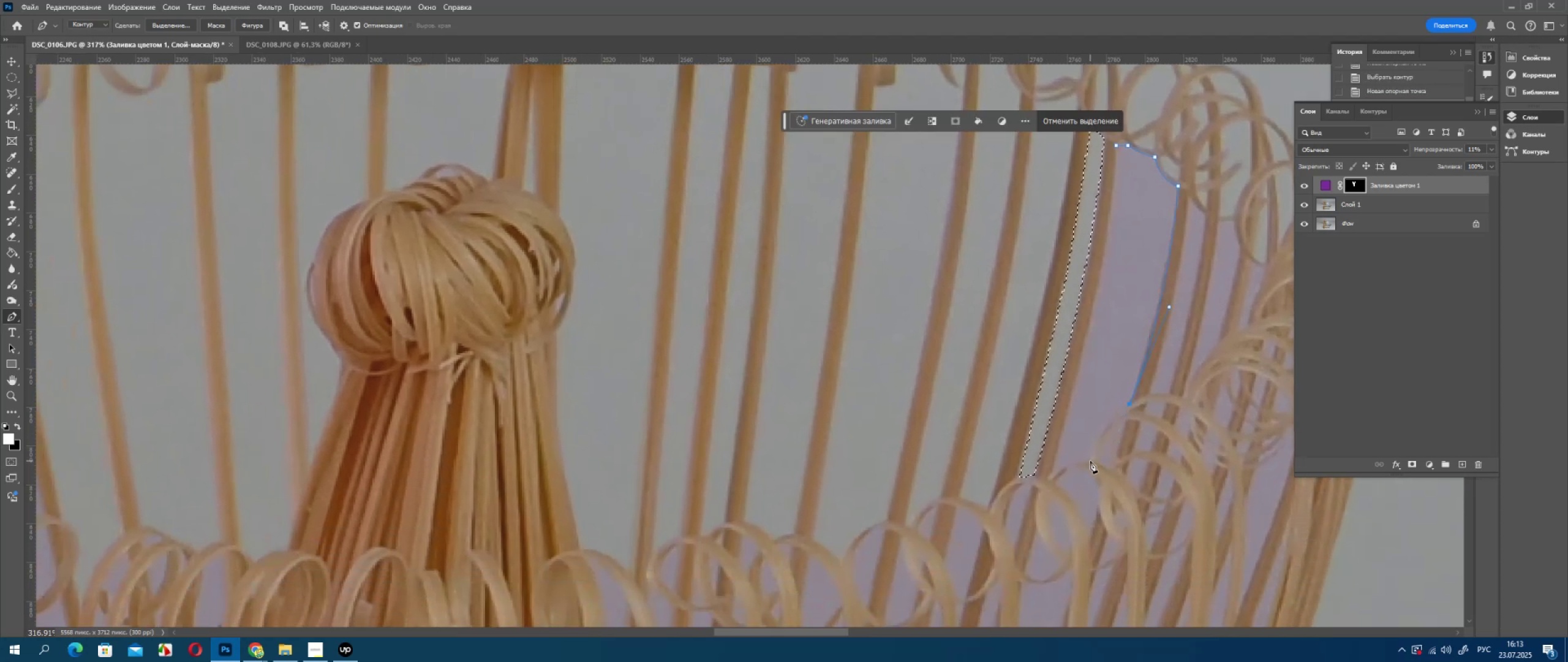 
left_click_drag(start_coordinate=[1058, 558], to_coordinate=[1115, 453])
 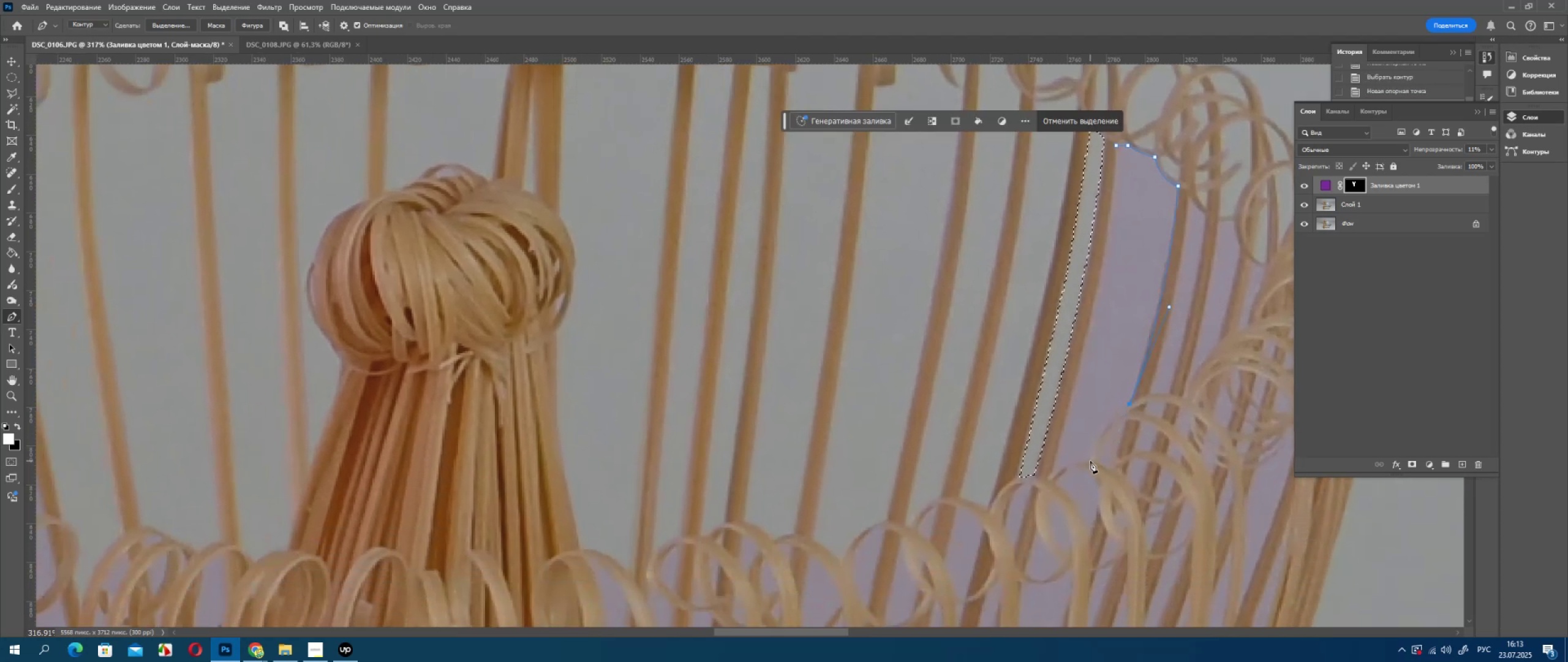 
left_click_drag(start_coordinate=[1090, 461], to_coordinate=[1091, 493])
 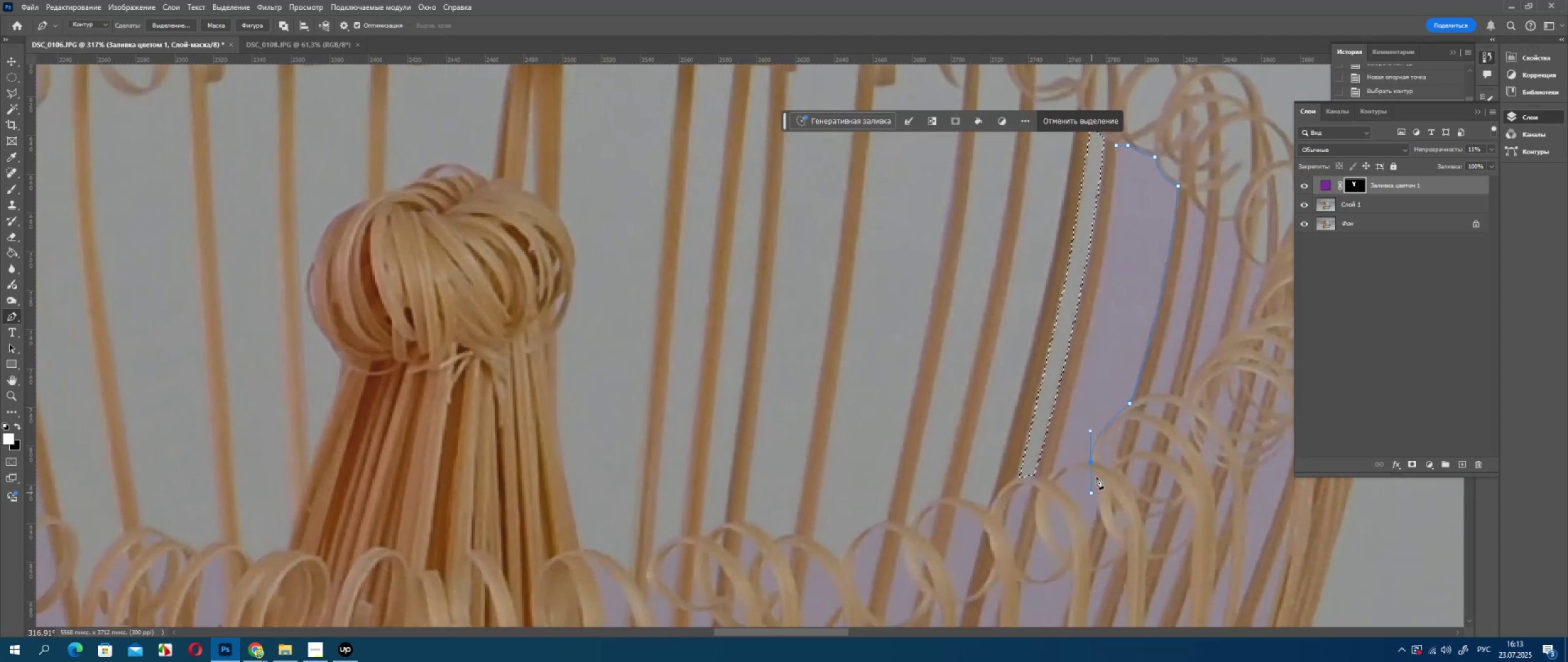 
hold_key(key=AltLeft, duration=0.61)
left_click([1092, 462])
 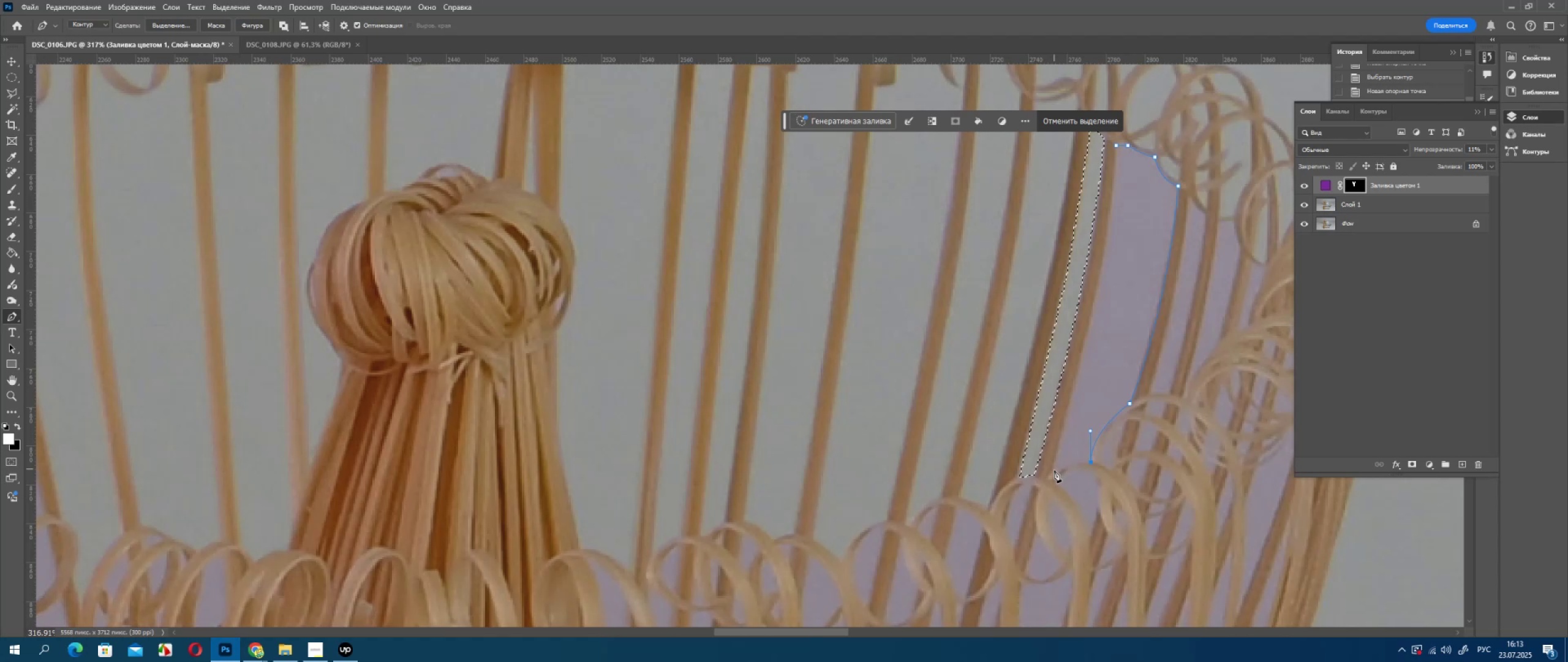 
left_click_drag(start_coordinate=[1054, 471], to_coordinate=[1047, 481])
 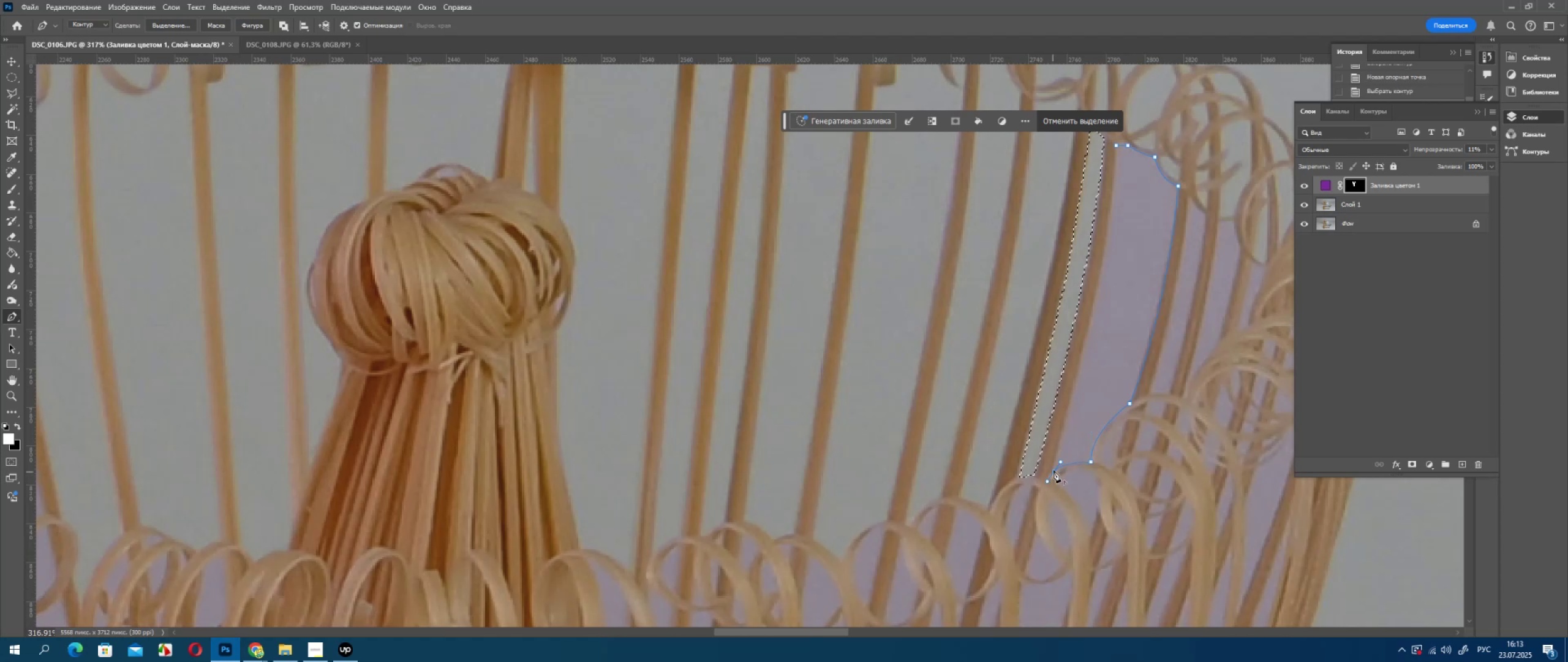 
hold_key(key=AltLeft, duration=0.61)
 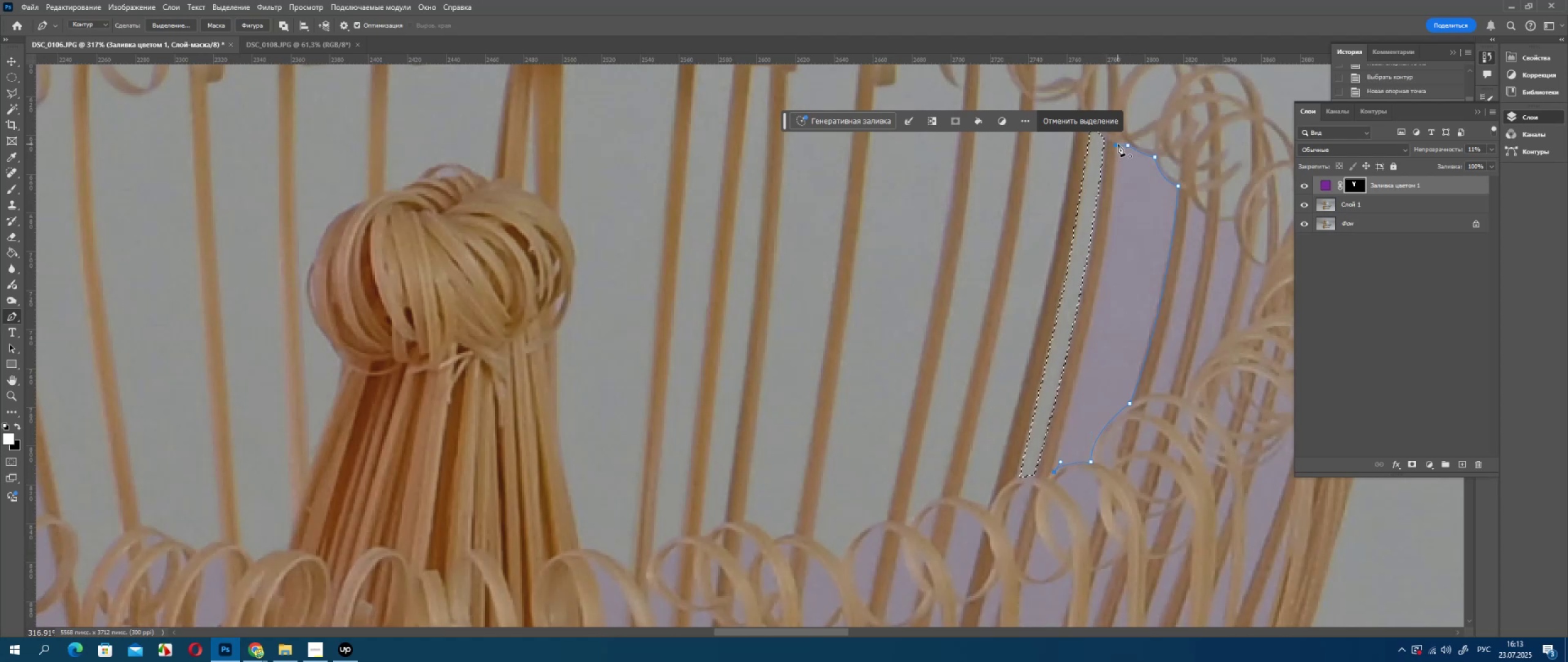 
left_click_drag(start_coordinate=[1117, 148], to_coordinate=[1112, 89])
 